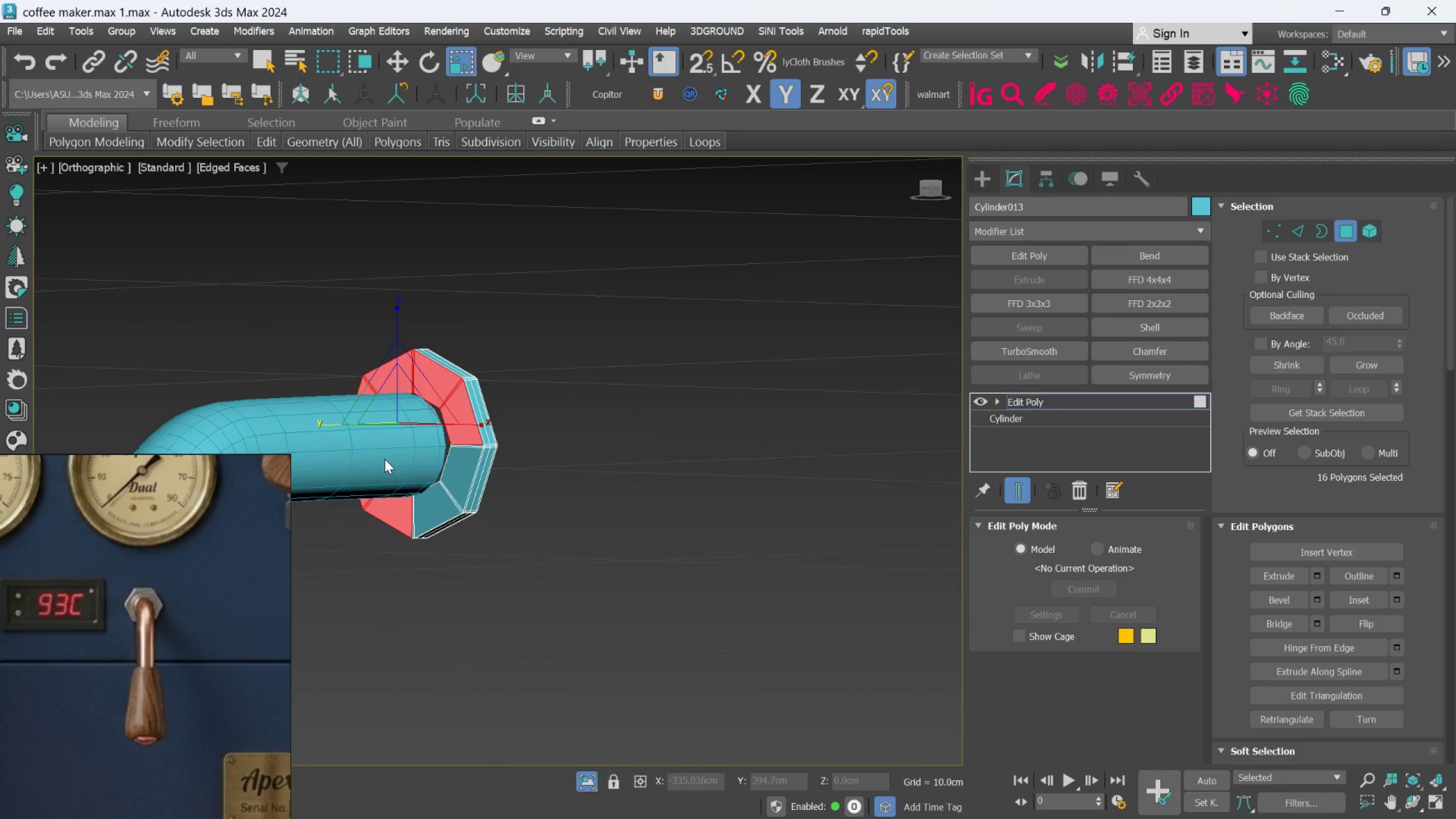 
hold_key(key=ControlLeft, duration=0.81)
left_click([498, 459])
 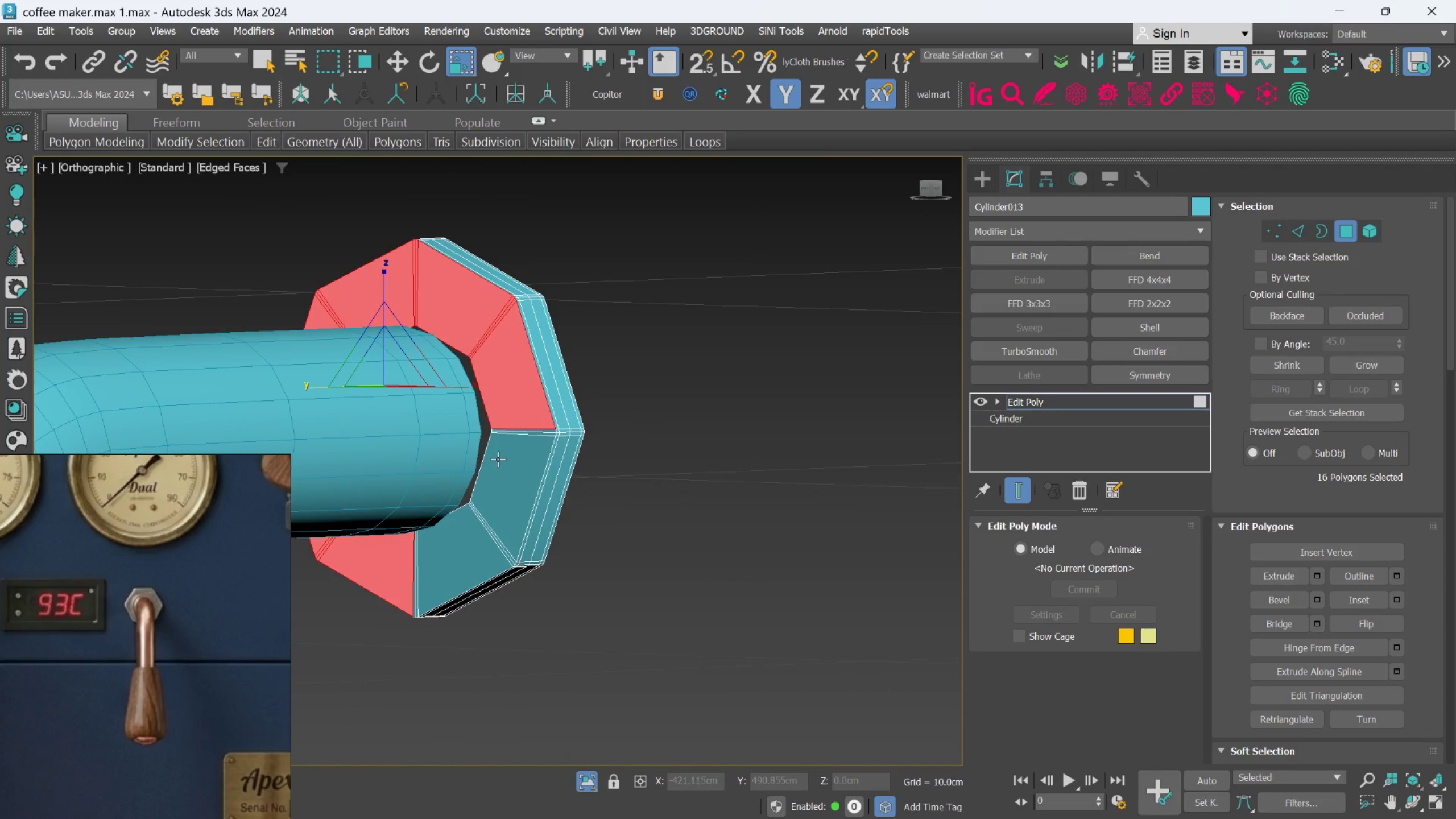 
scroll: coordinate [410, 460], scroll_direction: up, amount: 2.0
 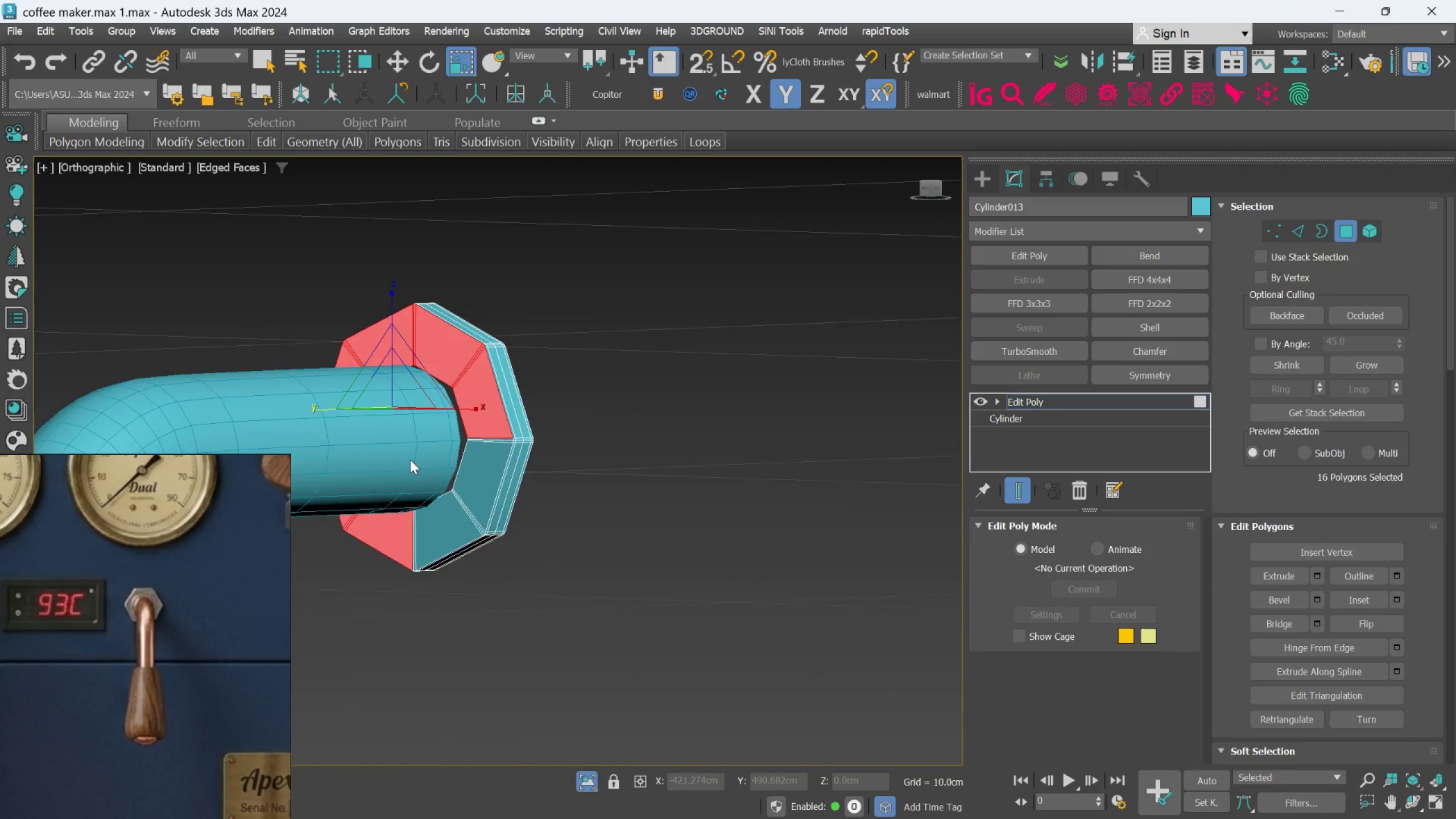 
double_click([498, 459])
 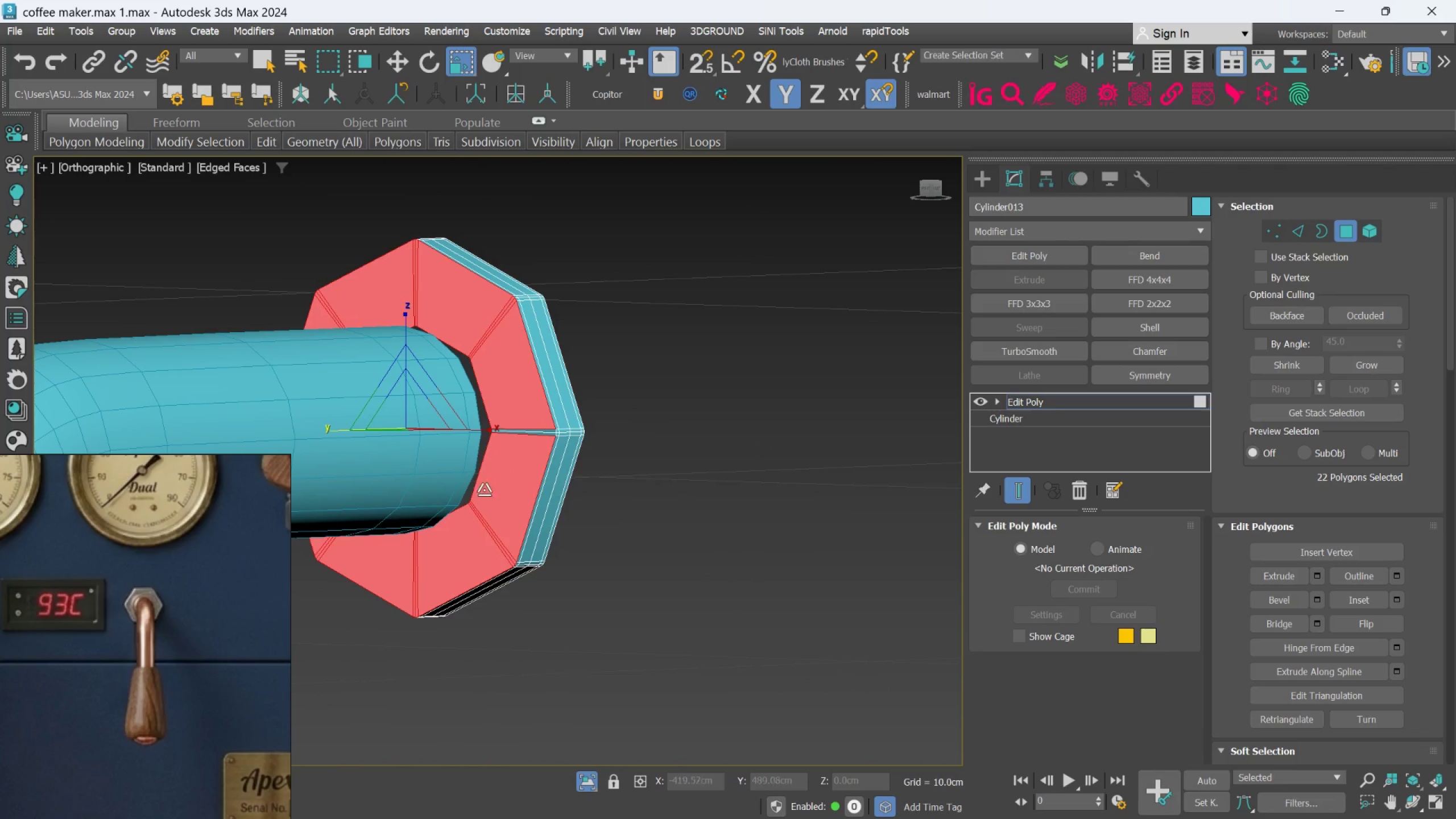 
hold_key(key=ControlLeft, duration=1.03)
 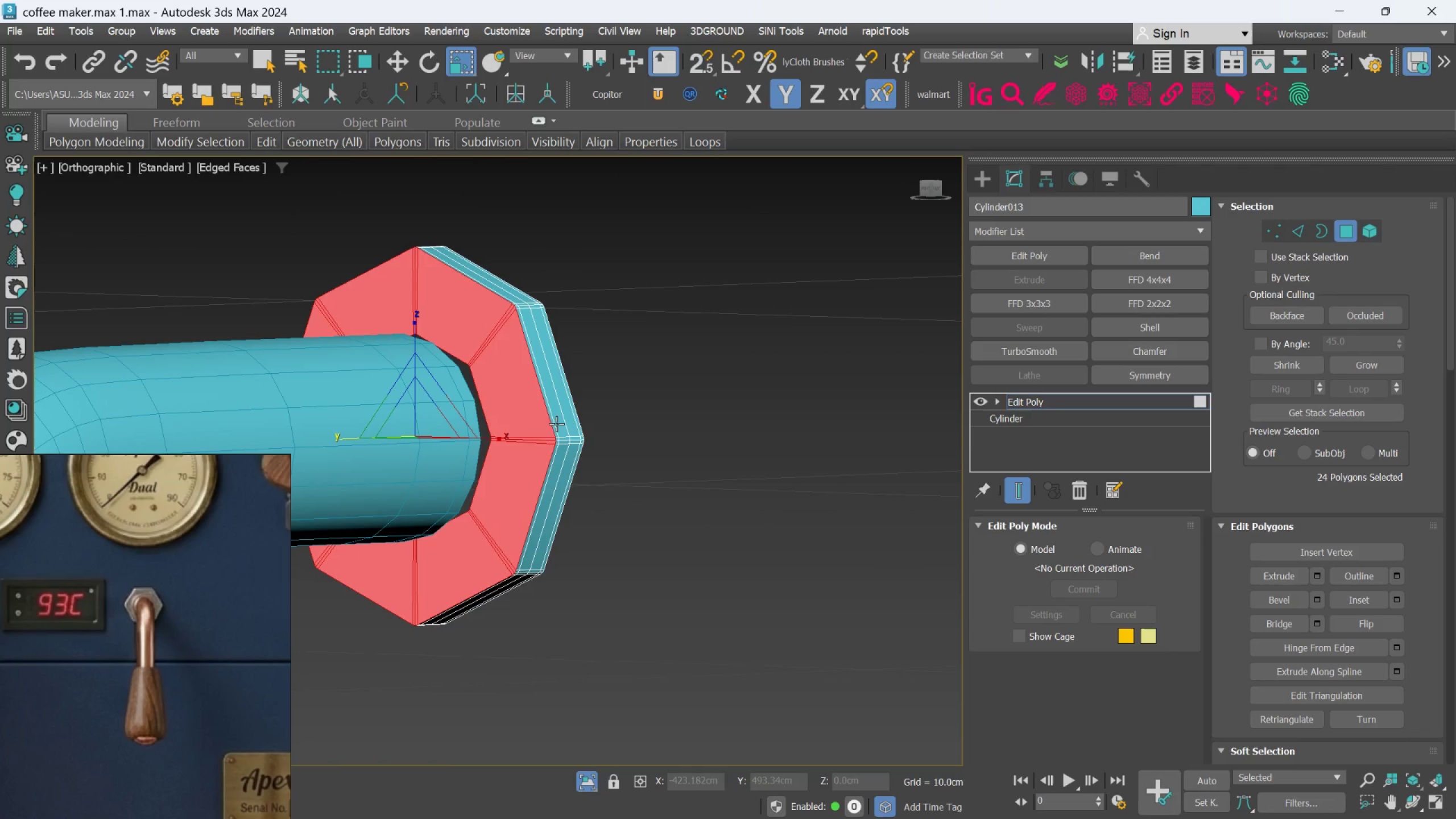 
scroll: coordinate [525, 422], scroll_direction: up, amount: 2.0
 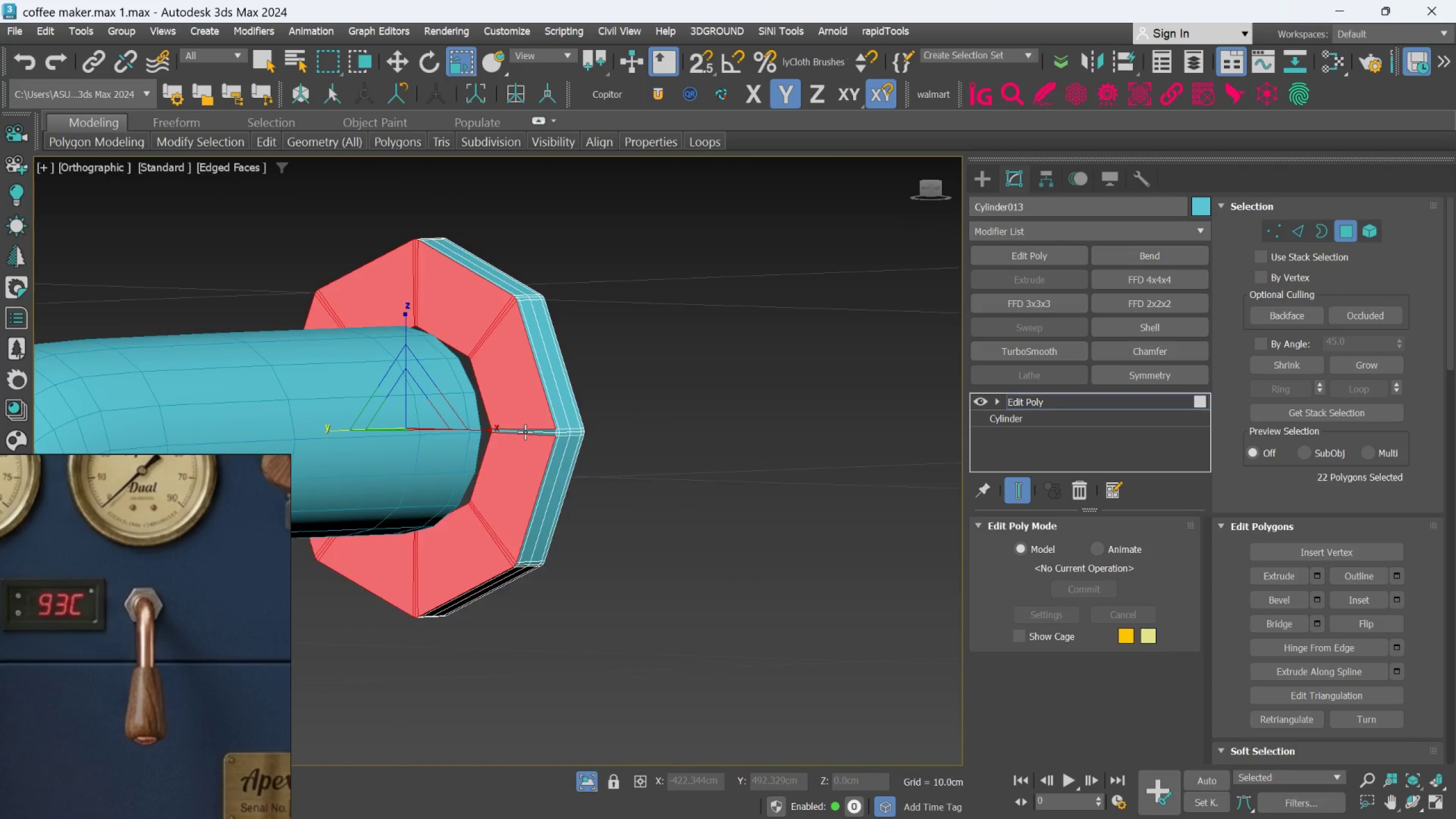 
left_click([523, 433])
 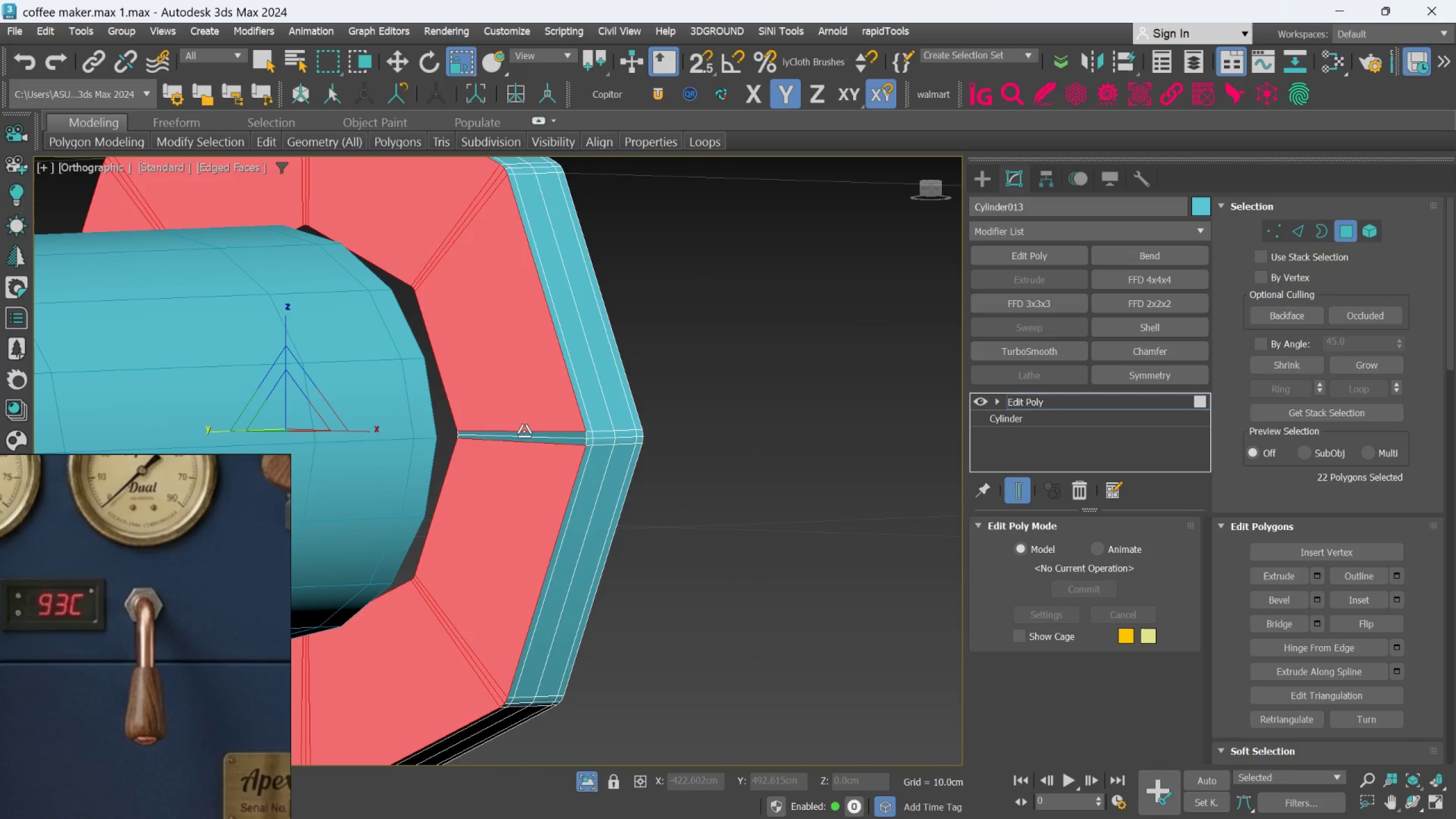 
double_click([523, 433])
 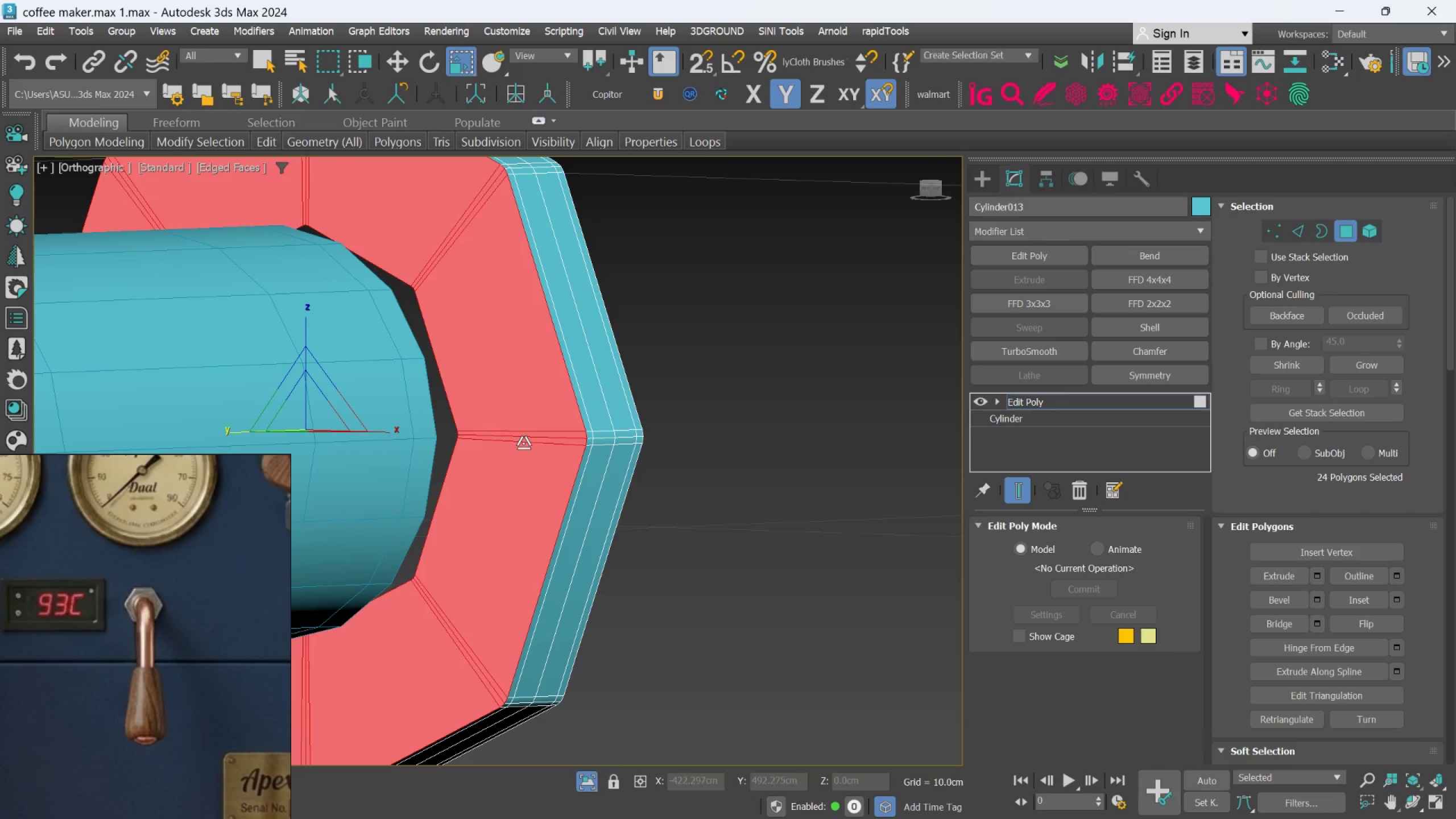 
scroll: coordinate [524, 442], scroll_direction: down, amount: 2.0
 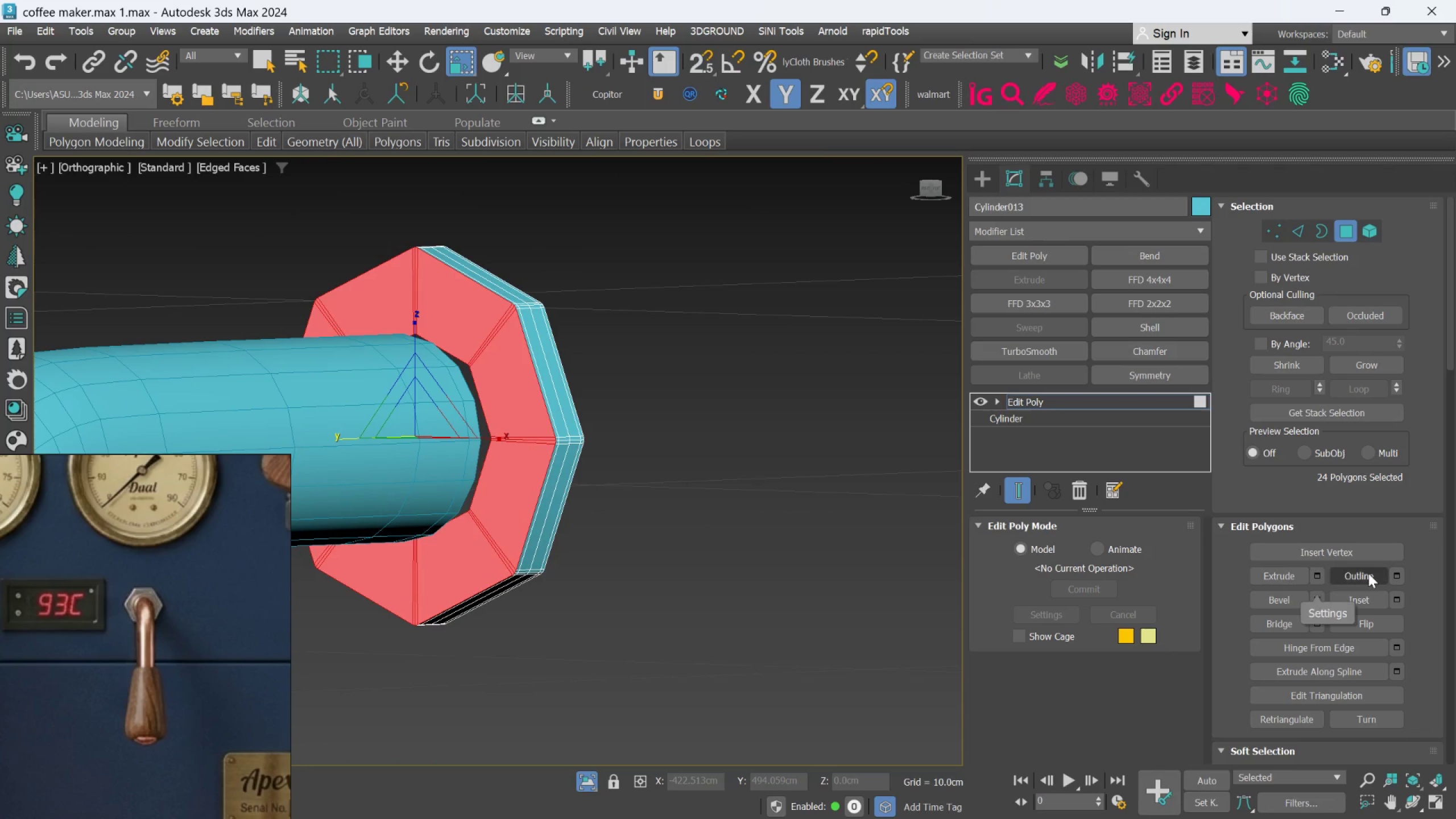 
left_click([1392, 594])
 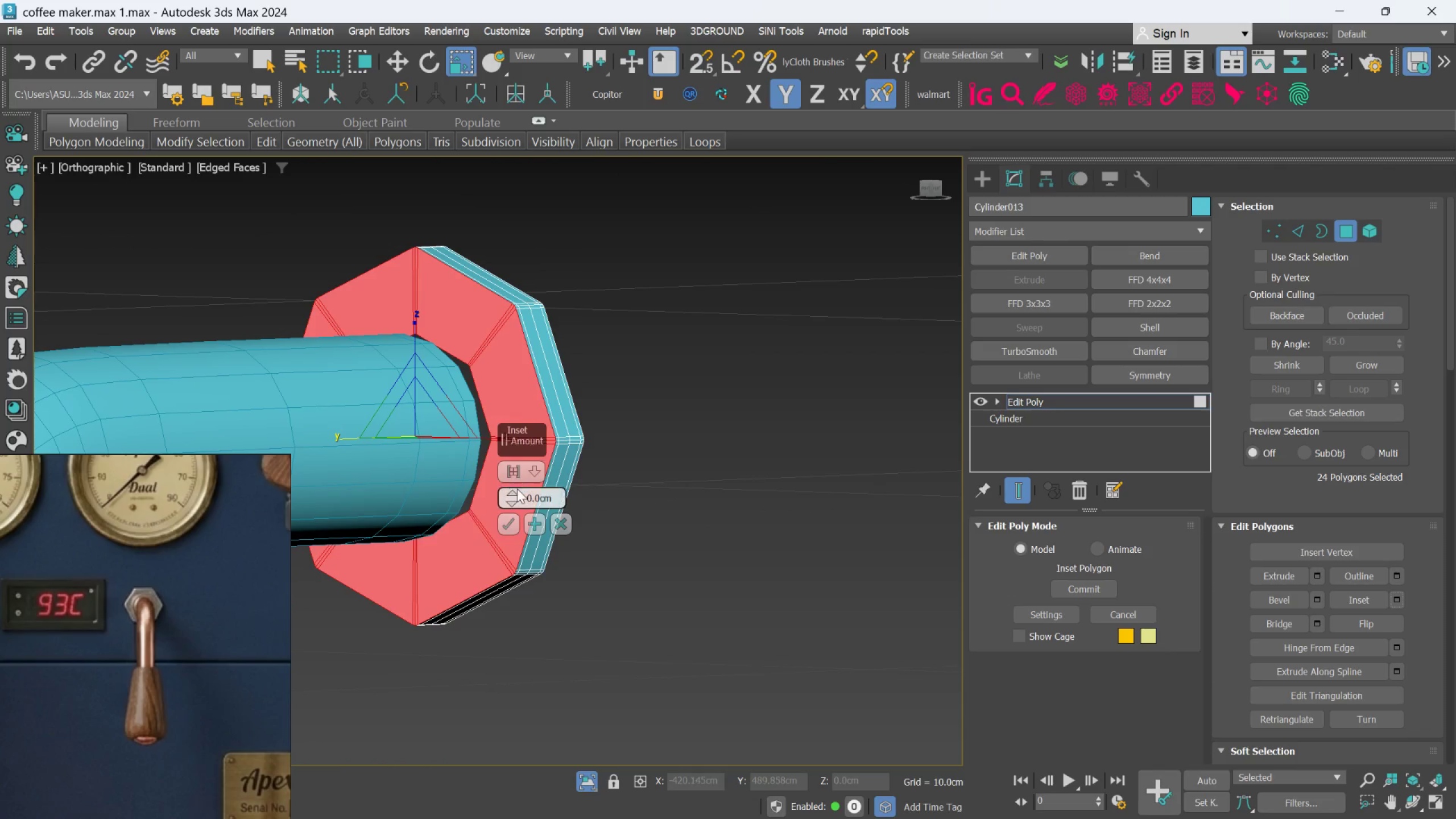 
left_click_drag(start_coordinate=[515, 489], to_coordinate=[514, 482])
 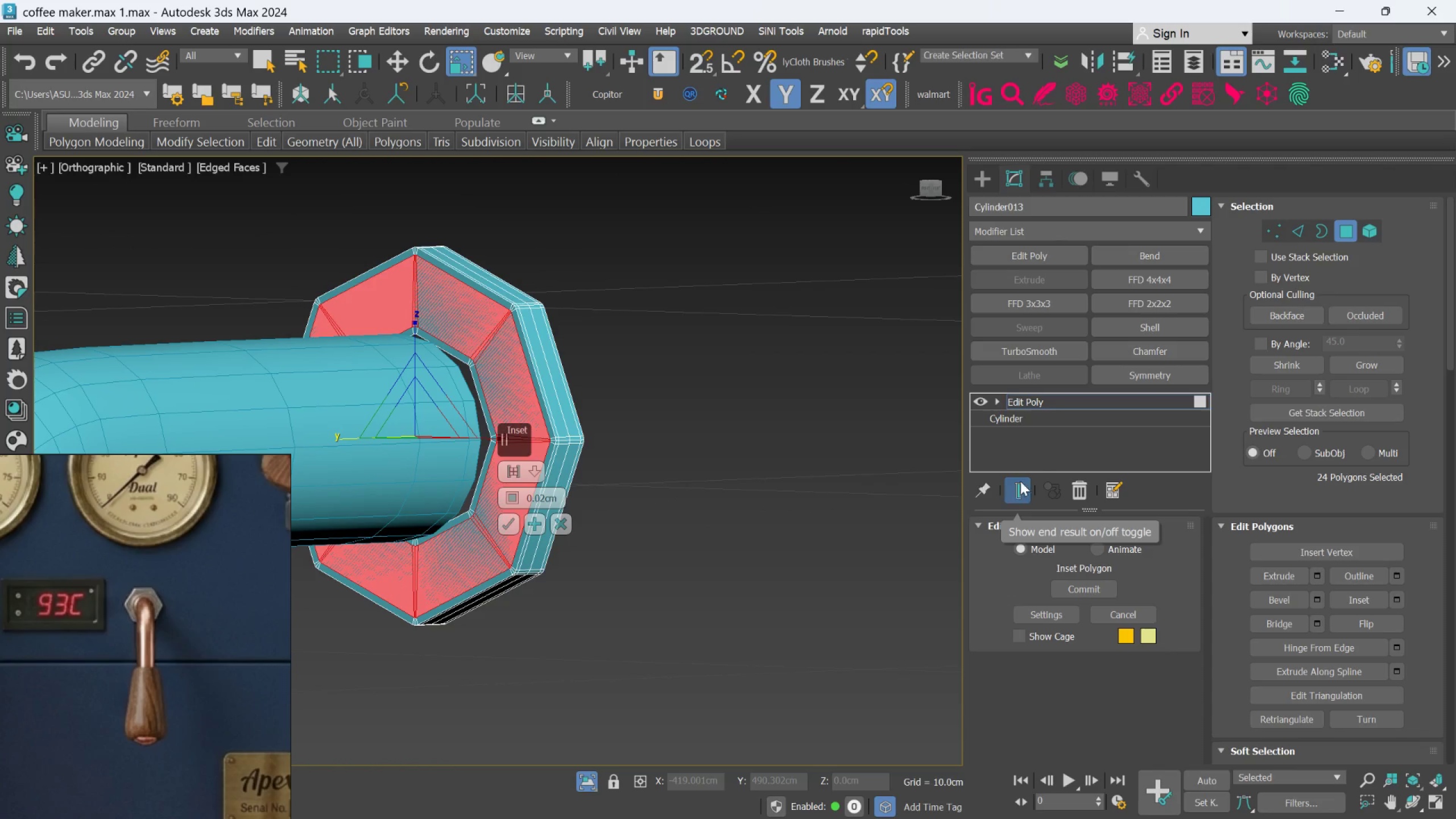 
left_click([1114, 398])
 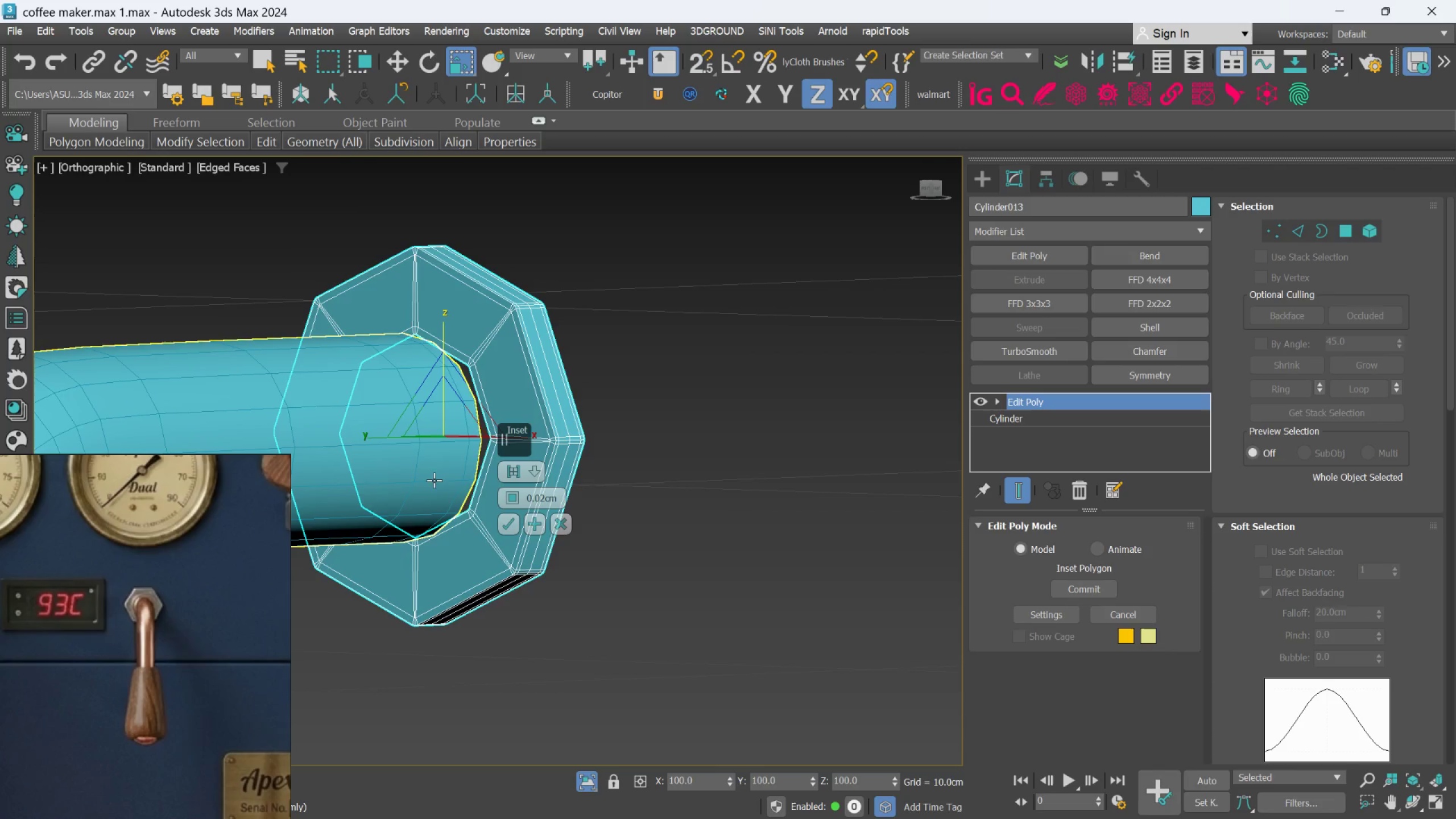 
left_click([506, 521])
 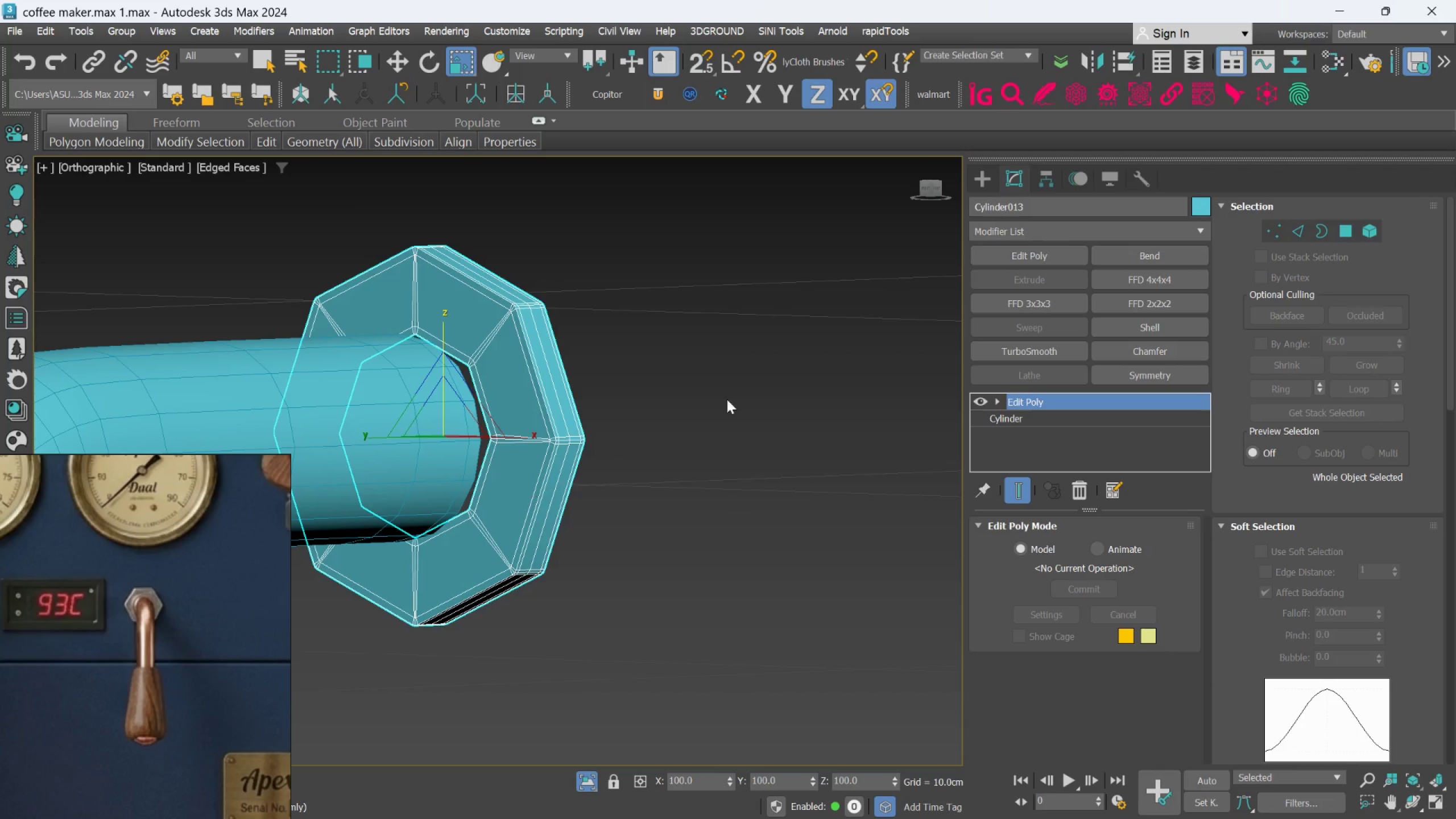 
scroll: coordinate [539, 348], scroll_direction: up, amount: 5.0
 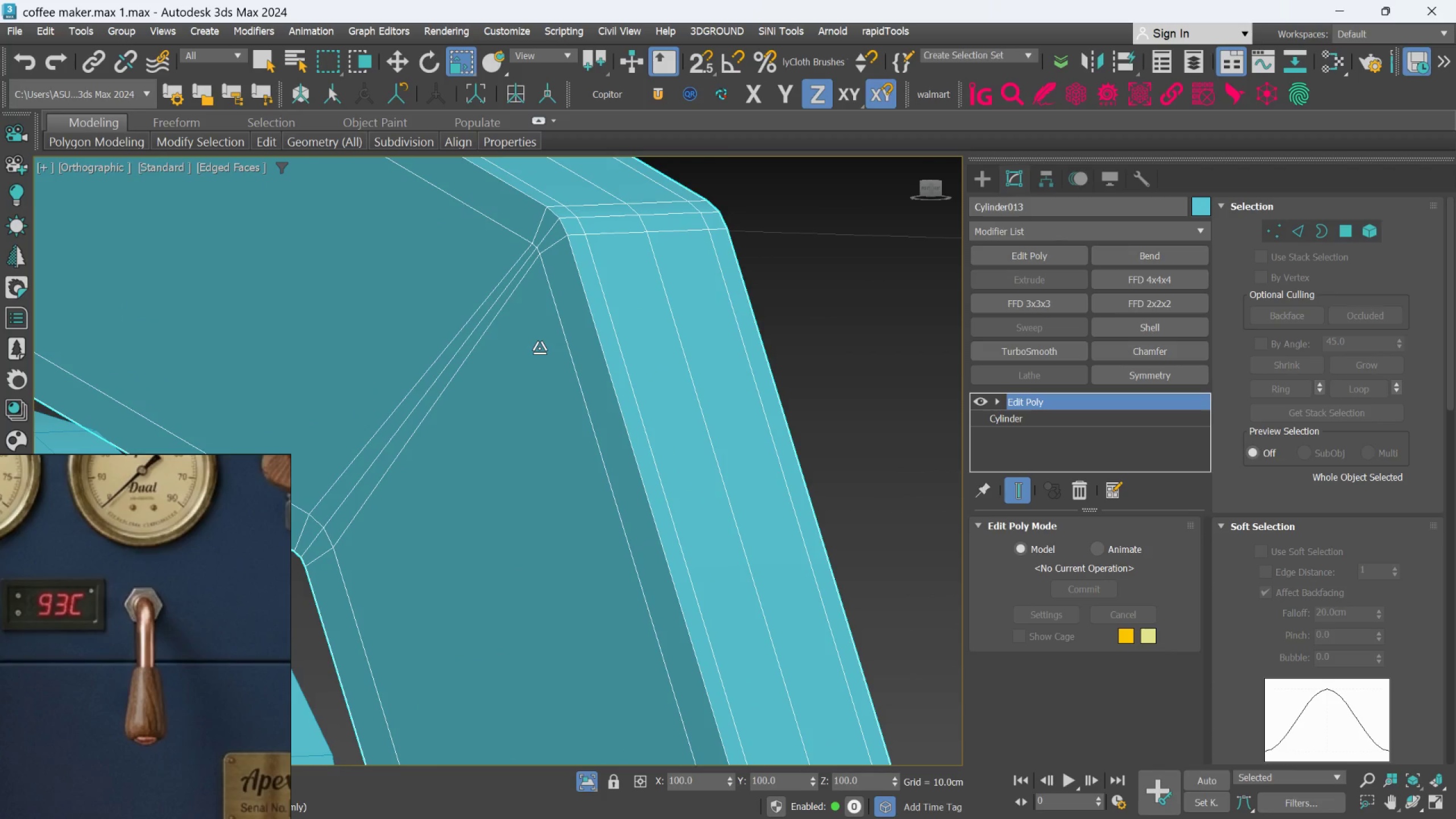 
scroll: coordinate [539, 348], scroll_direction: down, amount: 2.0
 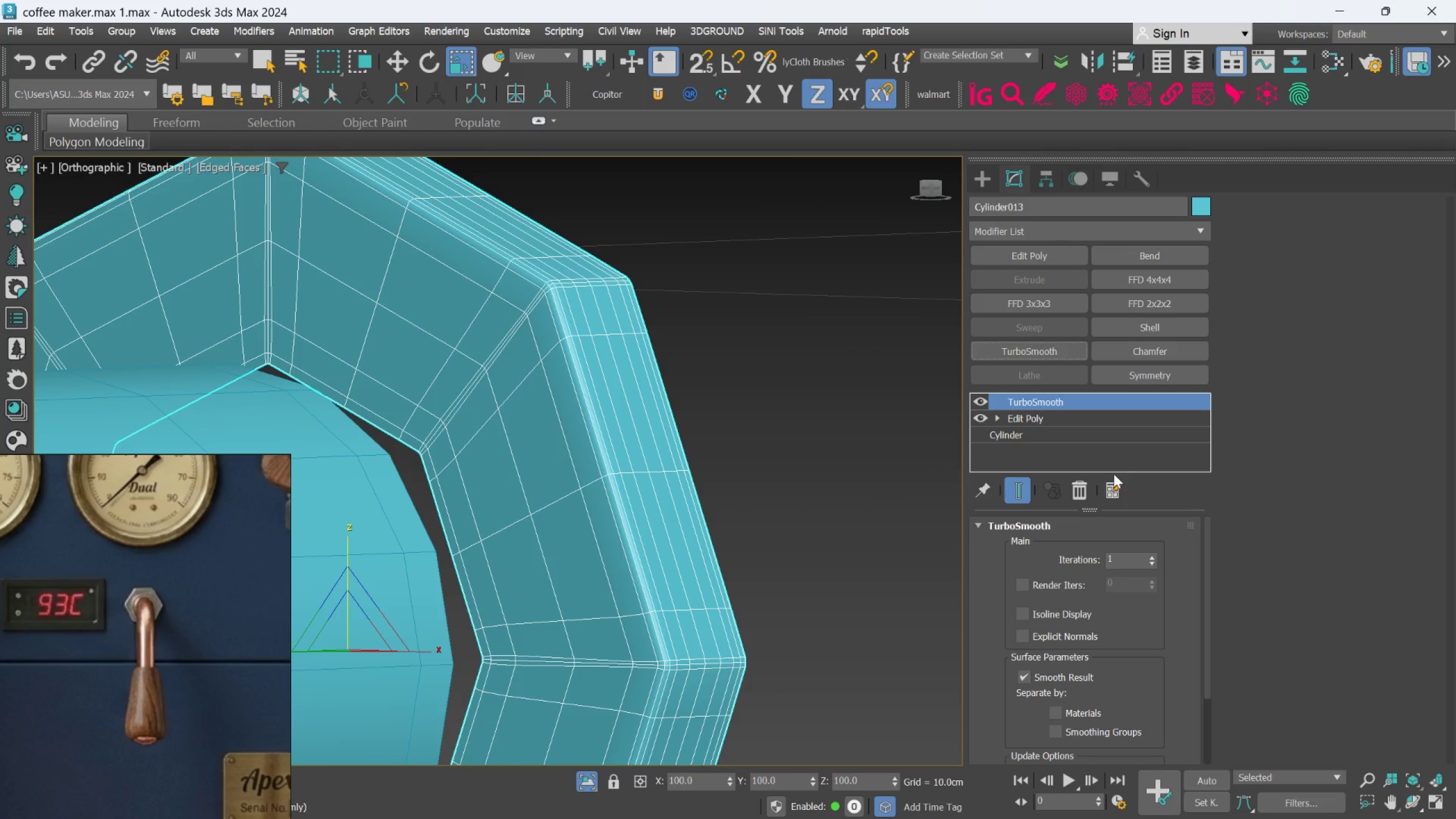 
left_click([1148, 555])
 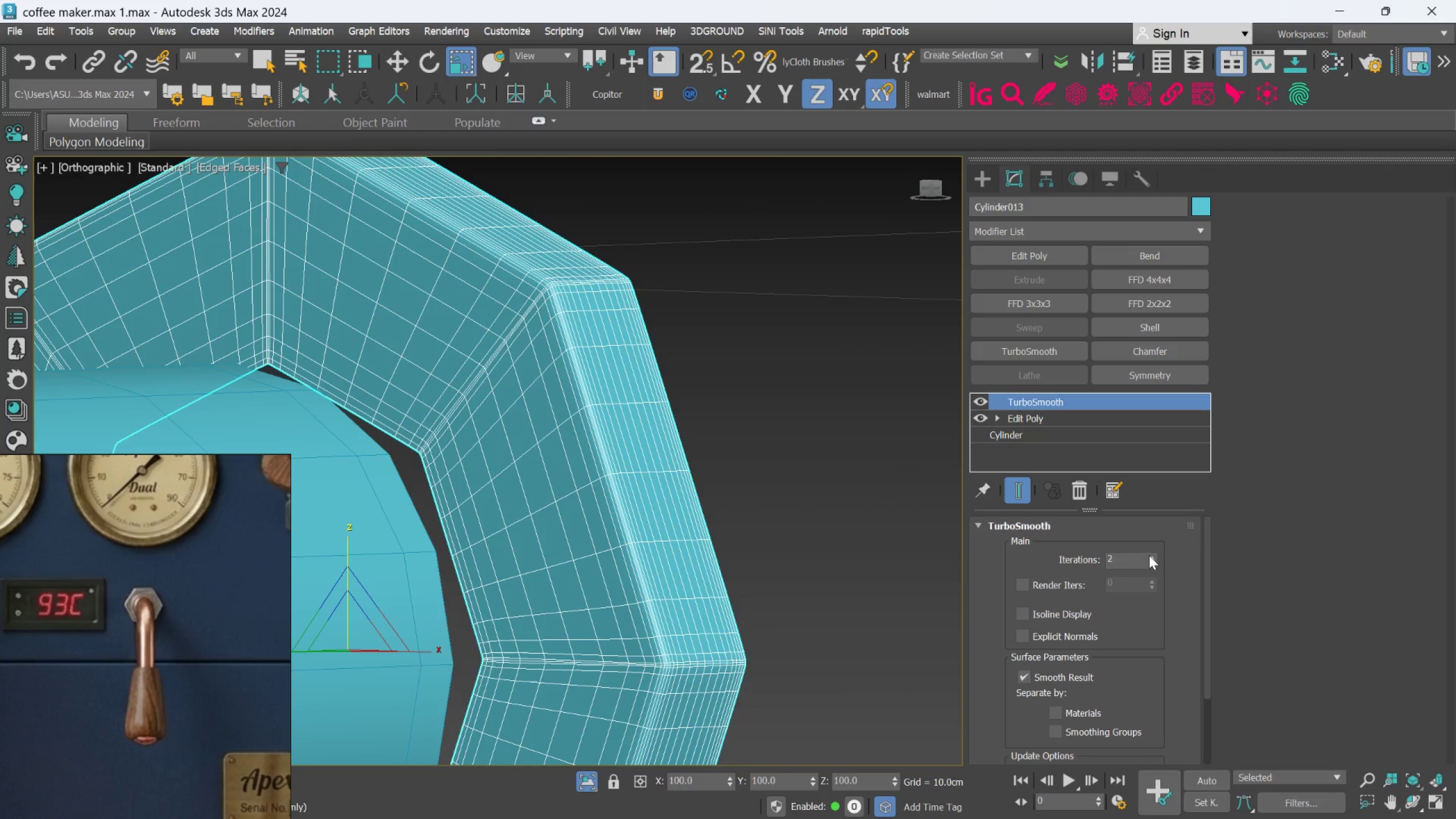 
hold_key(key=AltLeft, duration=1.16)
 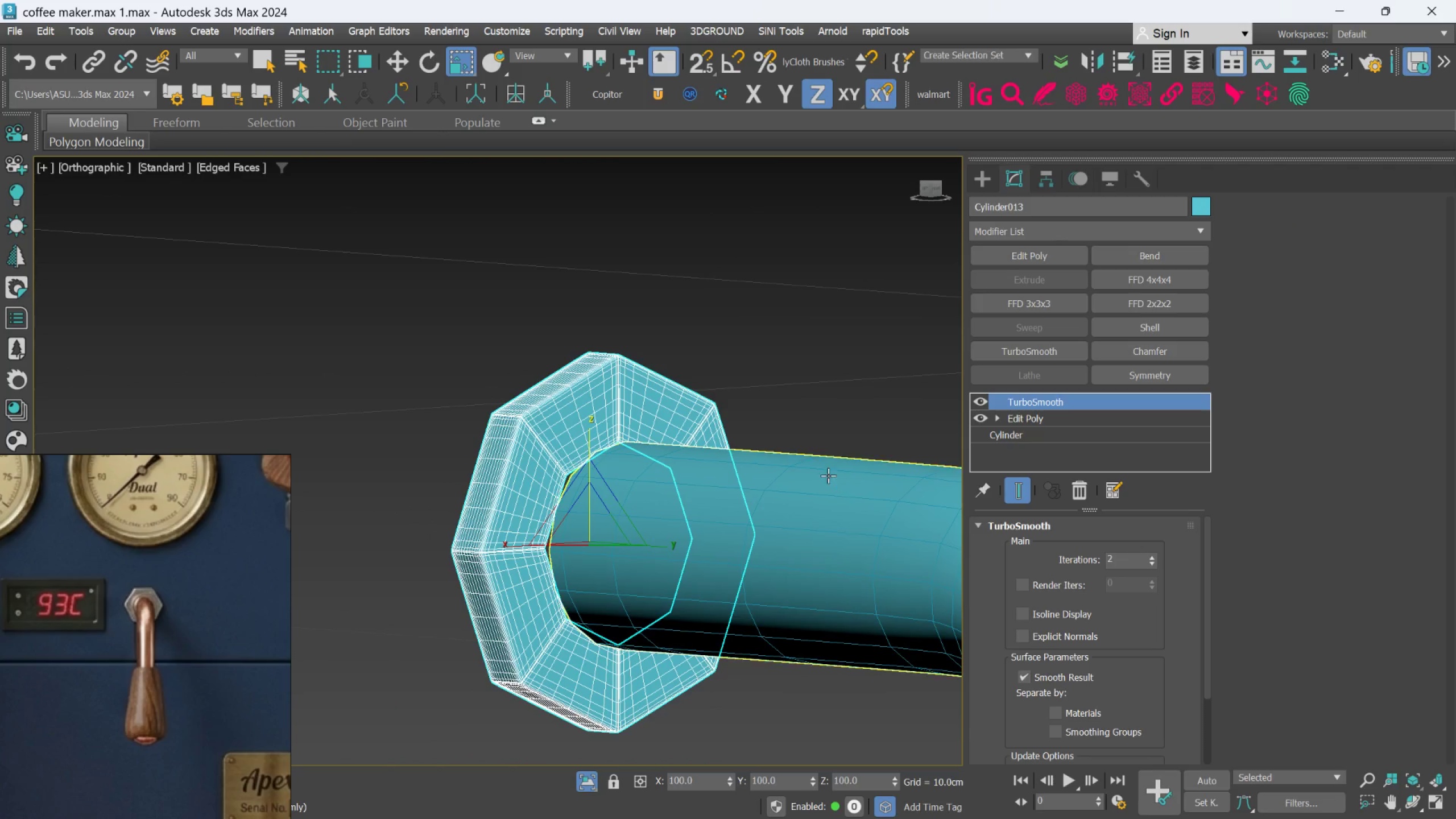 
scroll: coordinate [766, 483], scroll_direction: down, amount: 3.0
 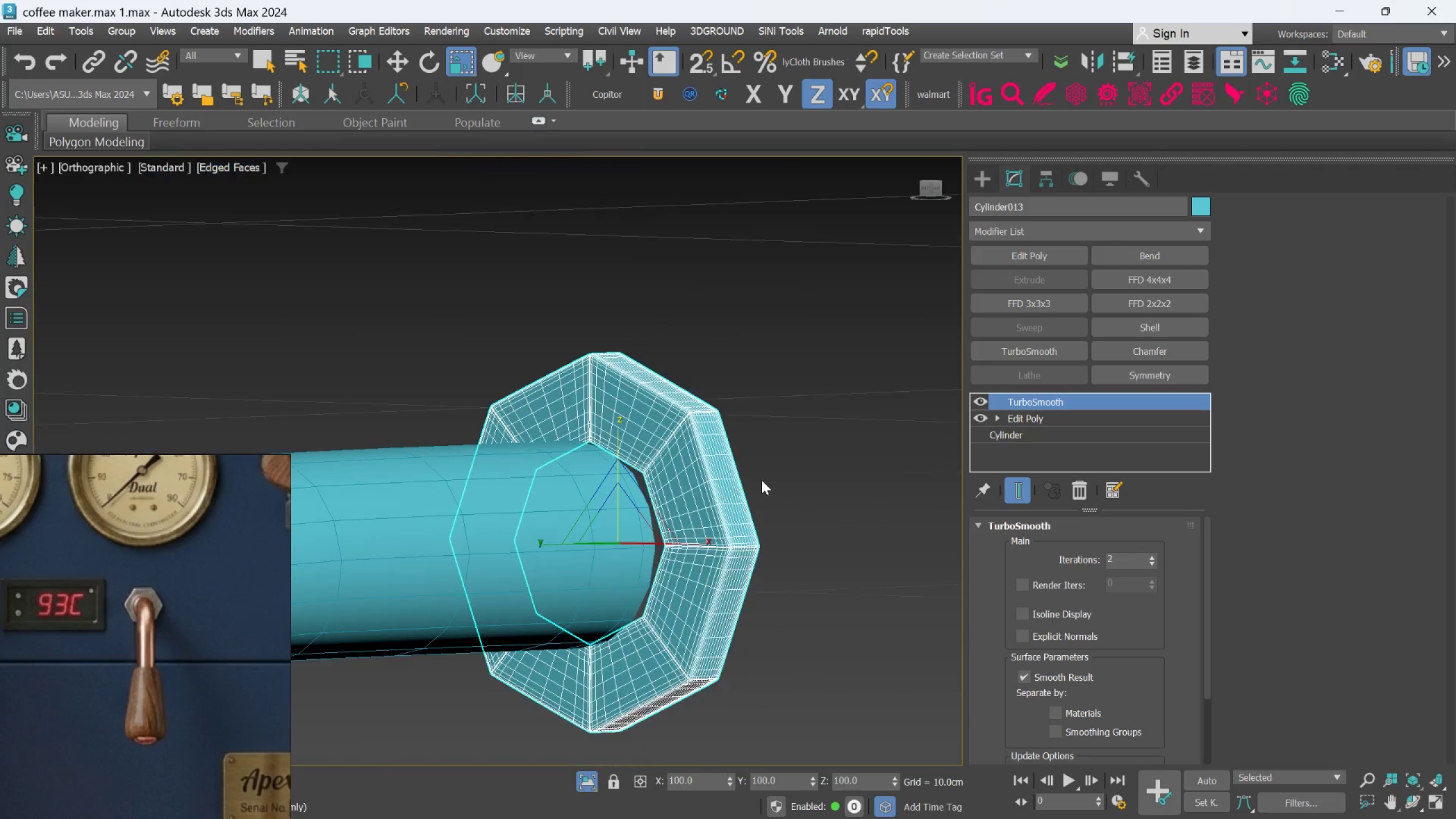 
scroll: coordinate [717, 503], scroll_direction: up, amount: 2.0
 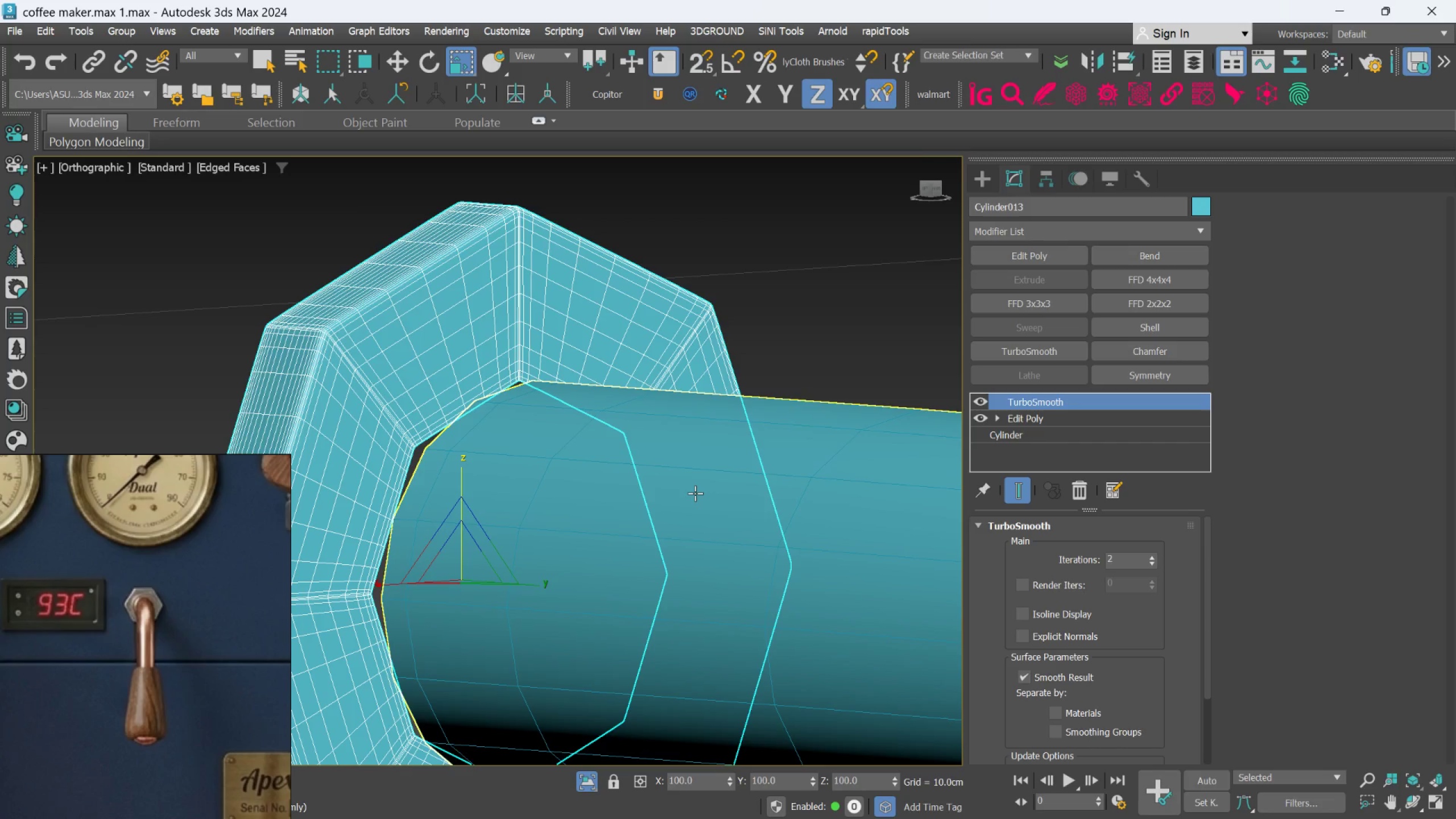 
hold_key(key=AltLeft, duration=0.81)
 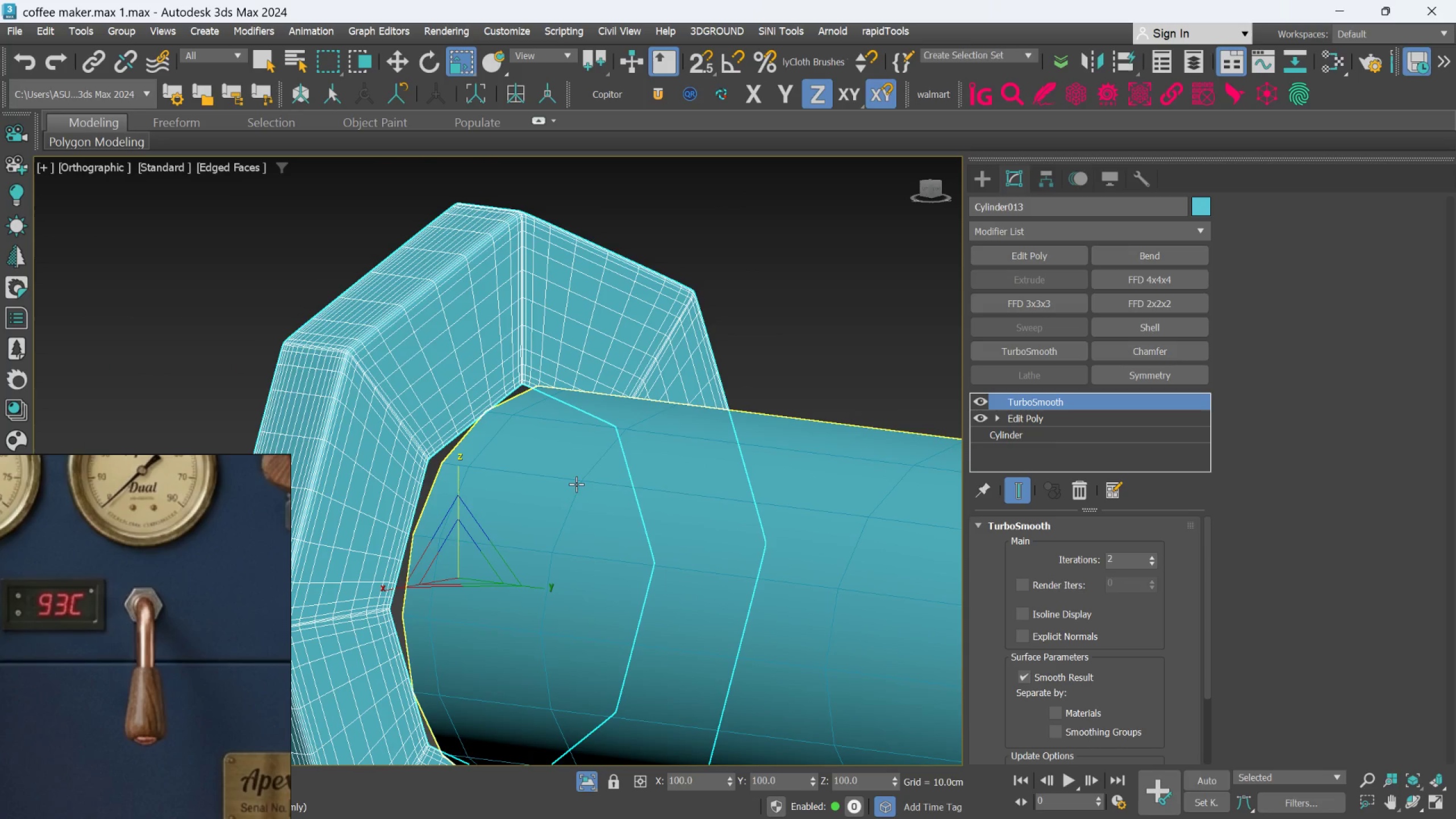 
scroll: coordinate [570, 482], scroll_direction: none, amount: 0.0
 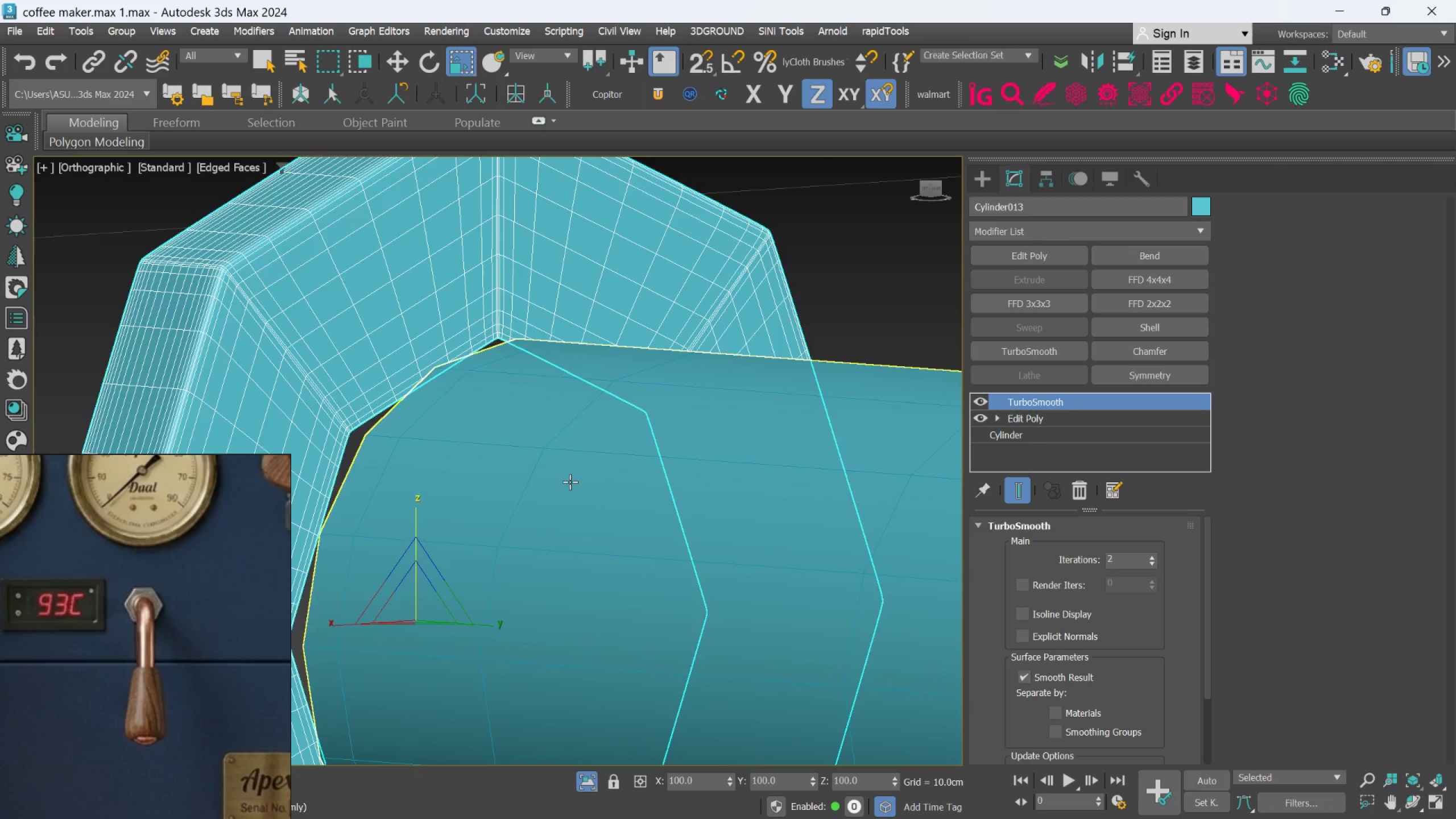 
hold_key(key=AltLeft, duration=0.68)
 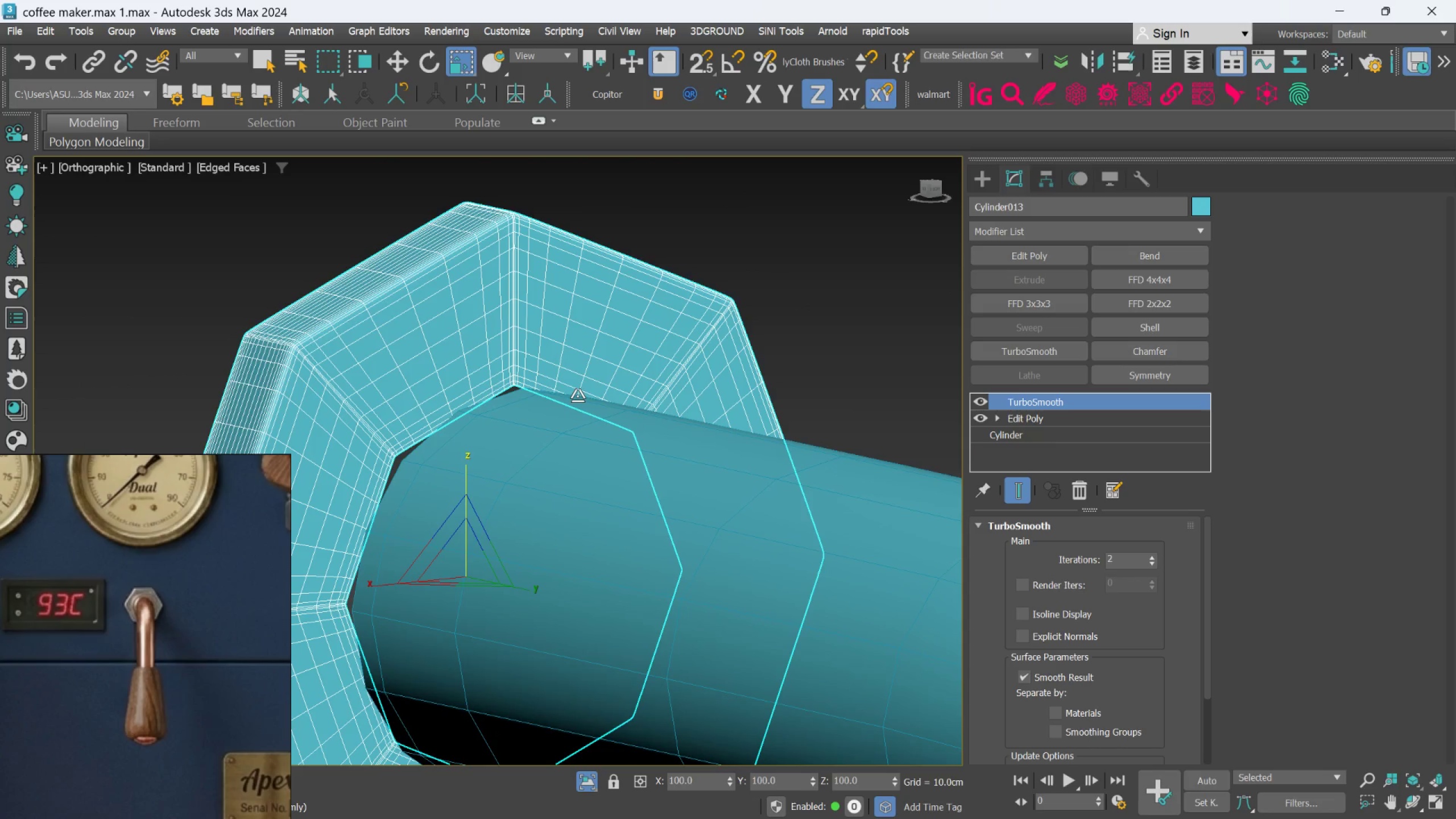 
hold_key(key=AltLeft, duration=0.63)
 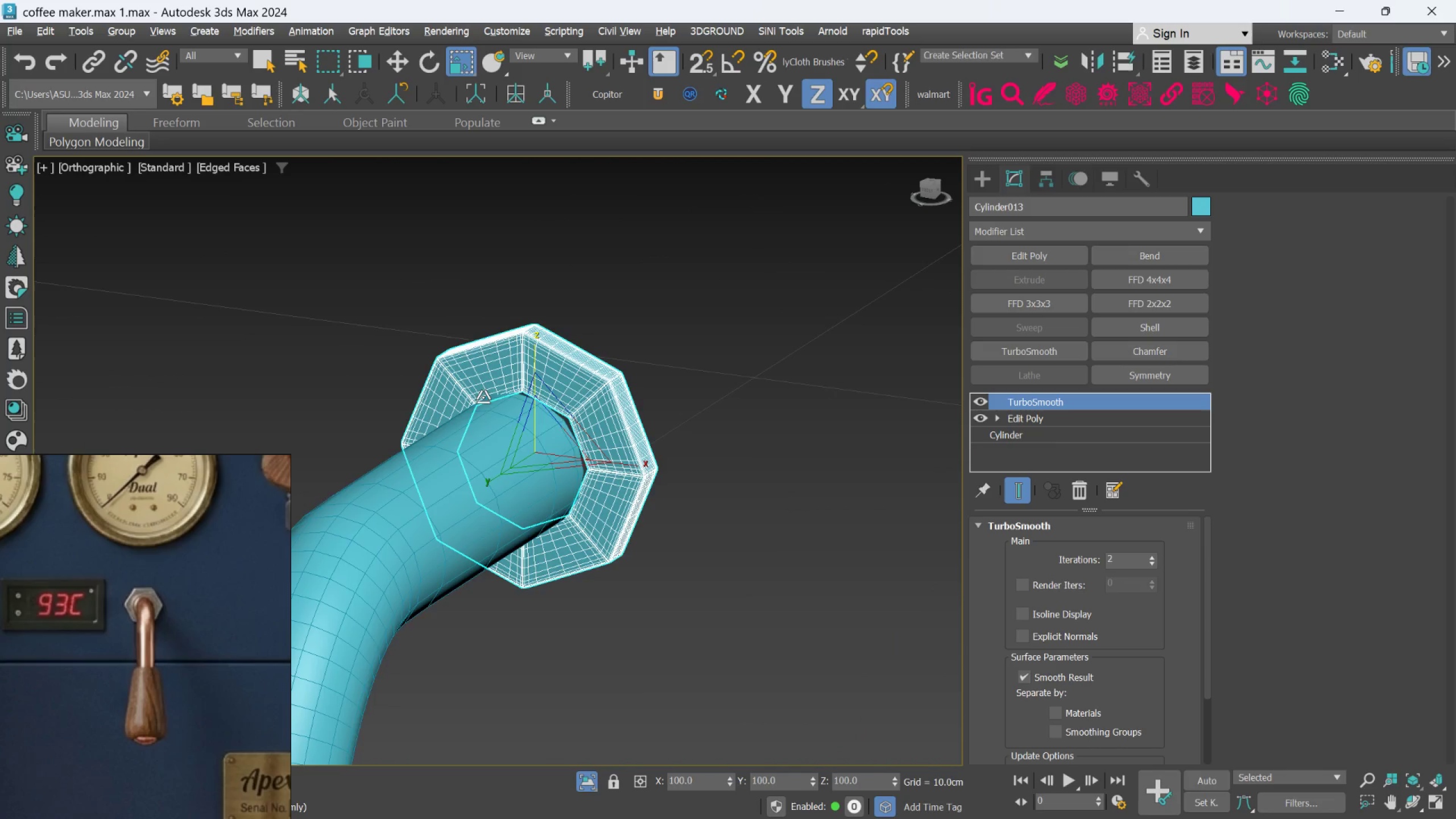 
scroll: coordinate [550, 387], scroll_direction: down, amount: 3.0
 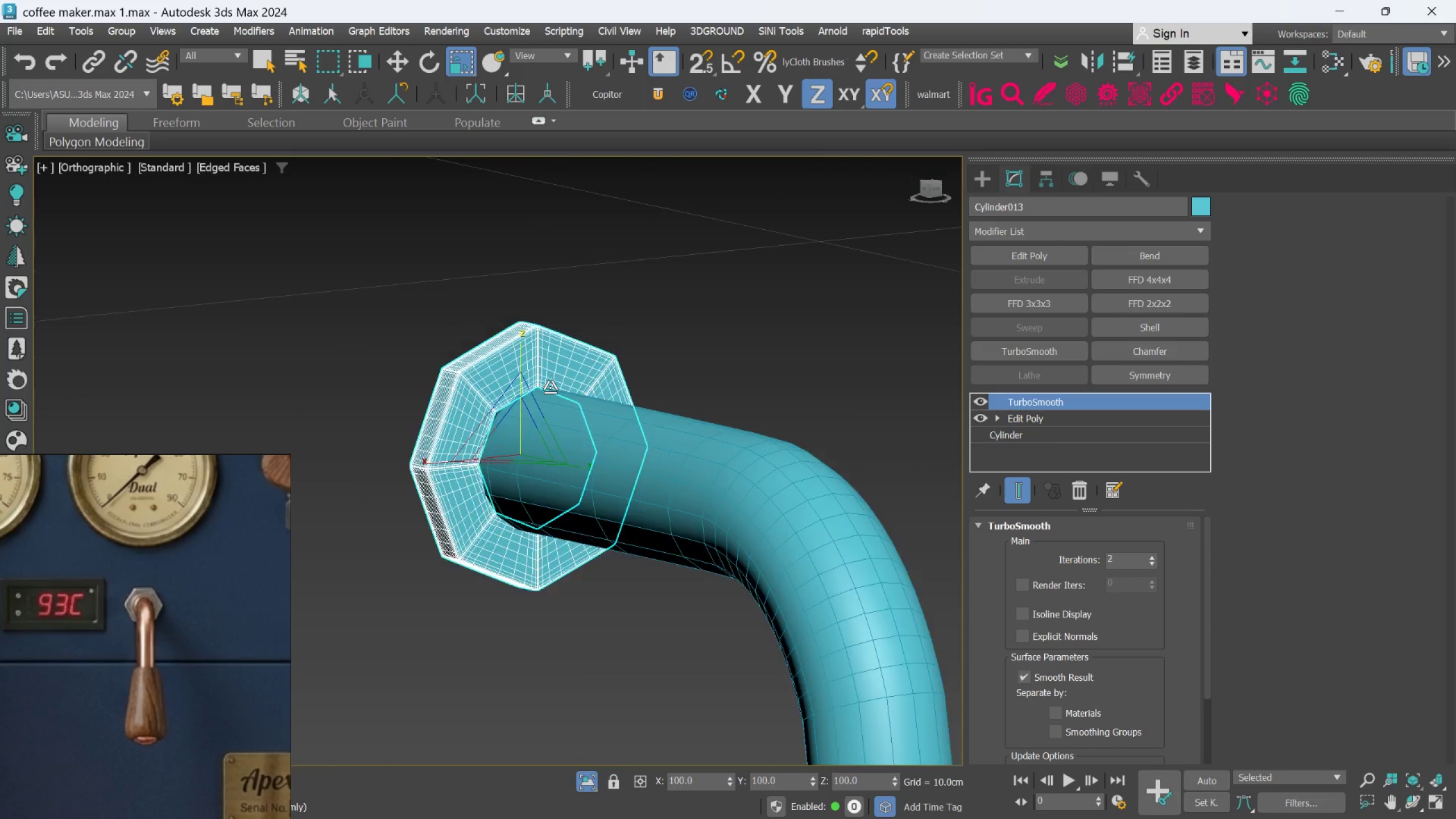 
scroll: coordinate [783, 431], scroll_direction: up, amount: 4.0
 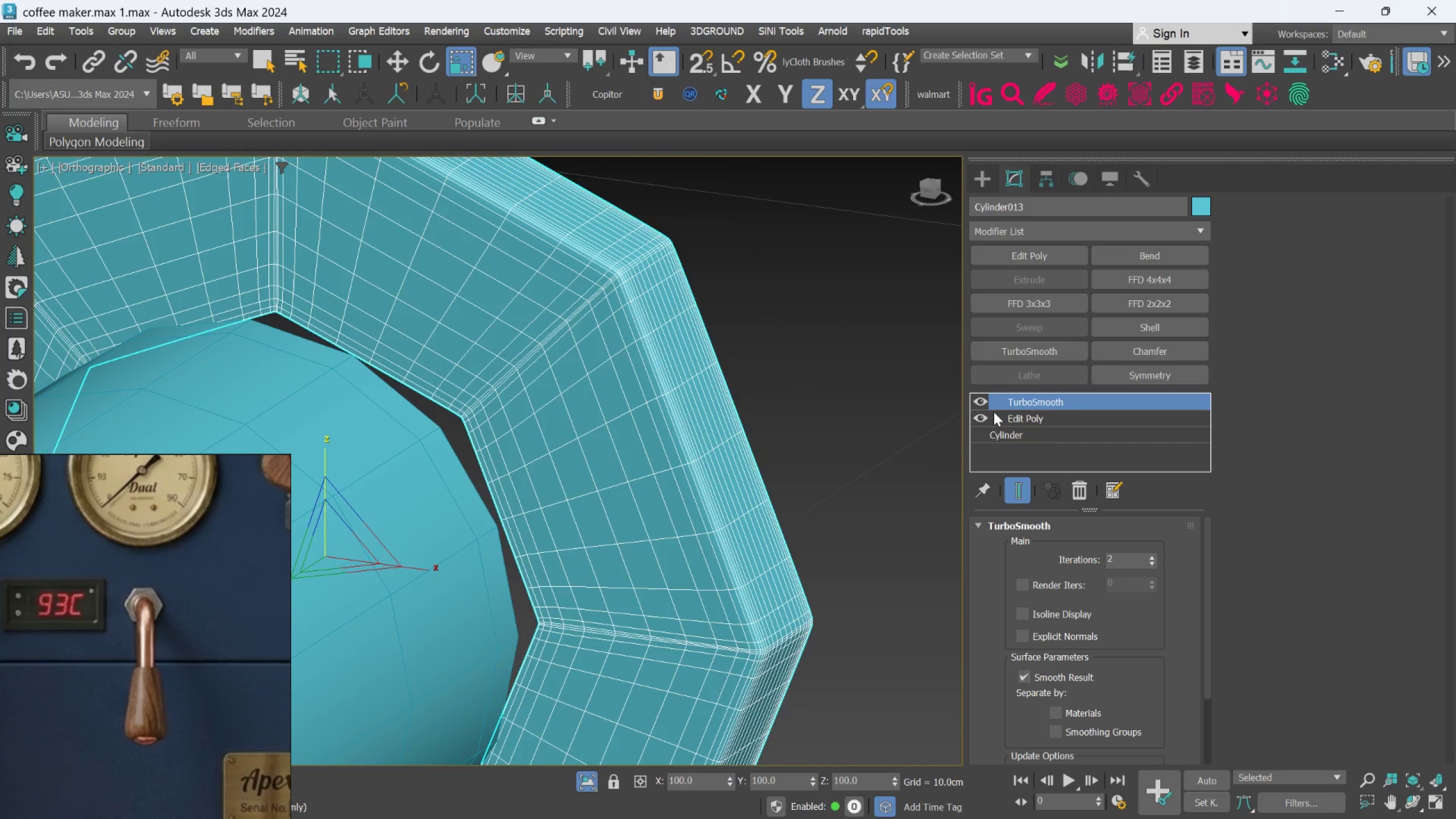 
left_click([1004, 416])
 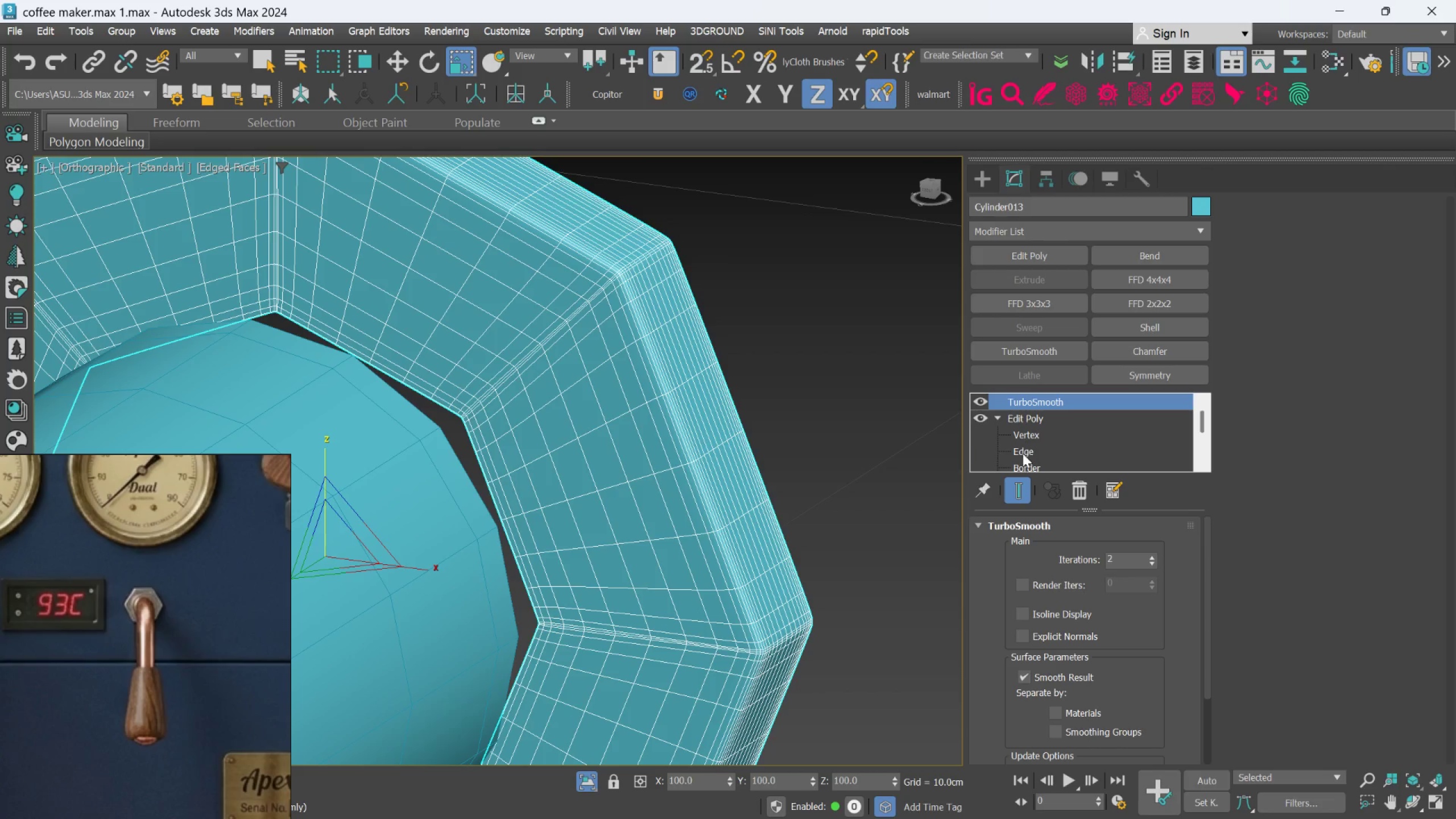 
left_click([1007, 475])
 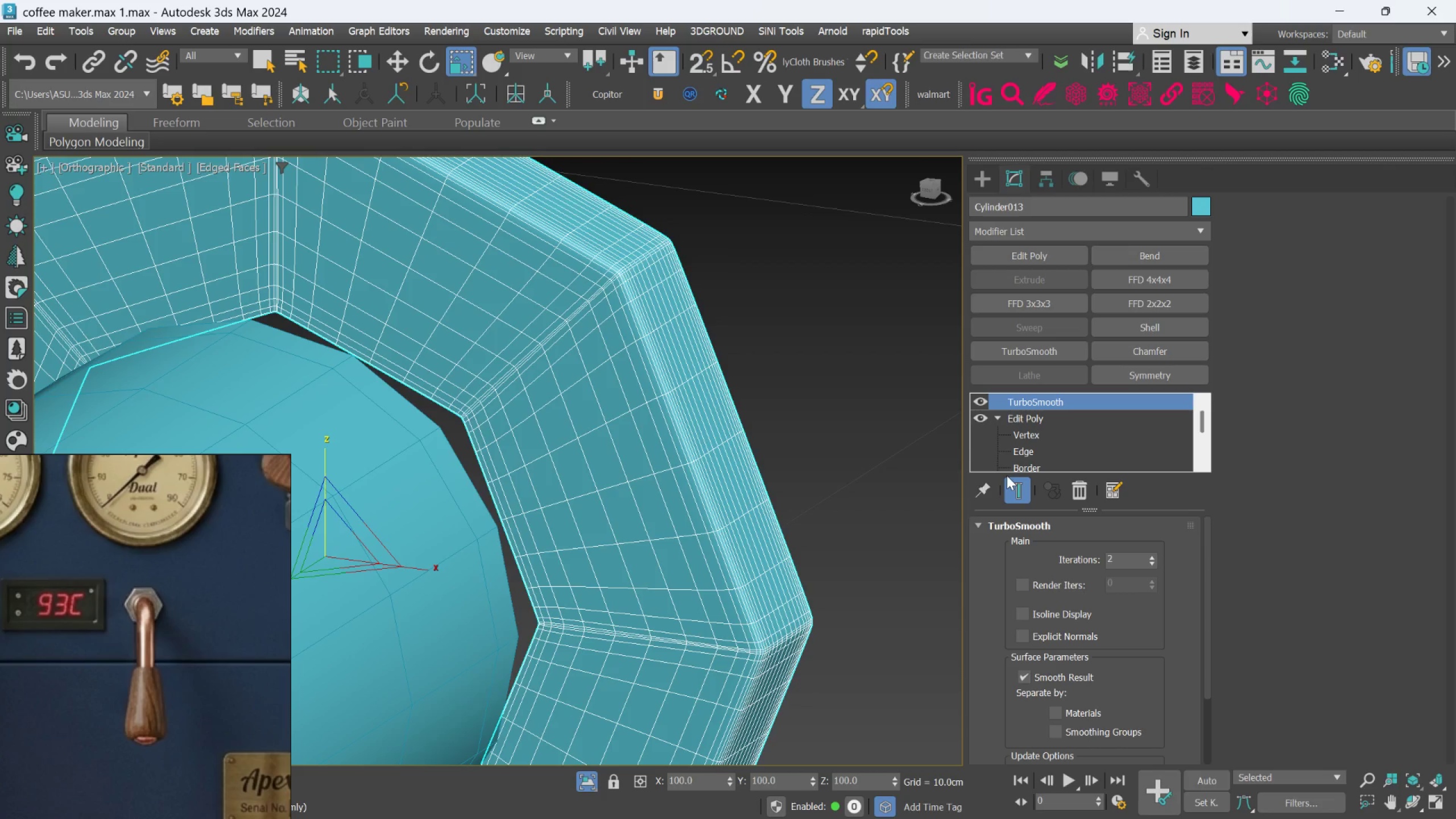 
left_click([1016, 487])
 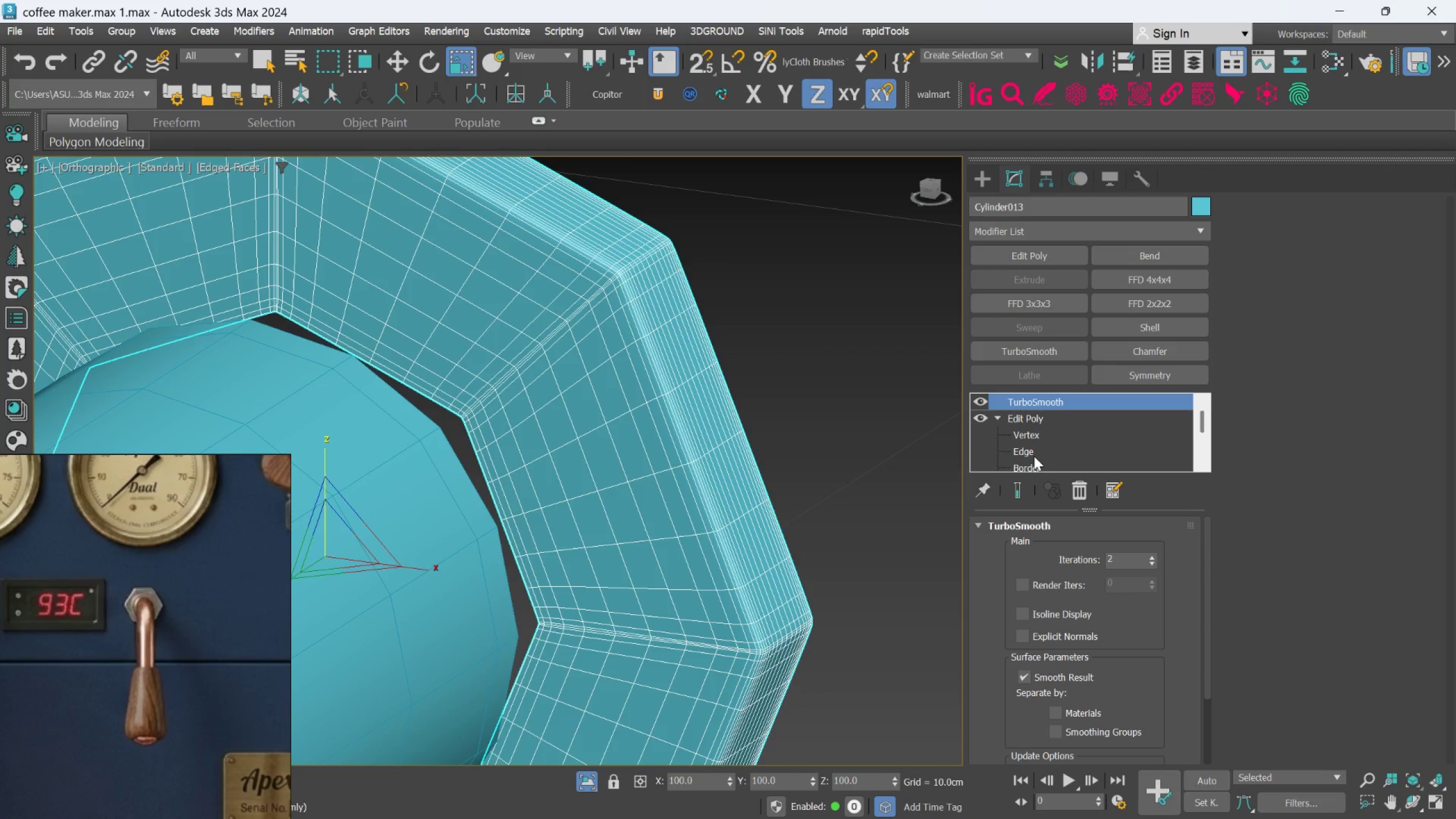 
left_click([1037, 424])
 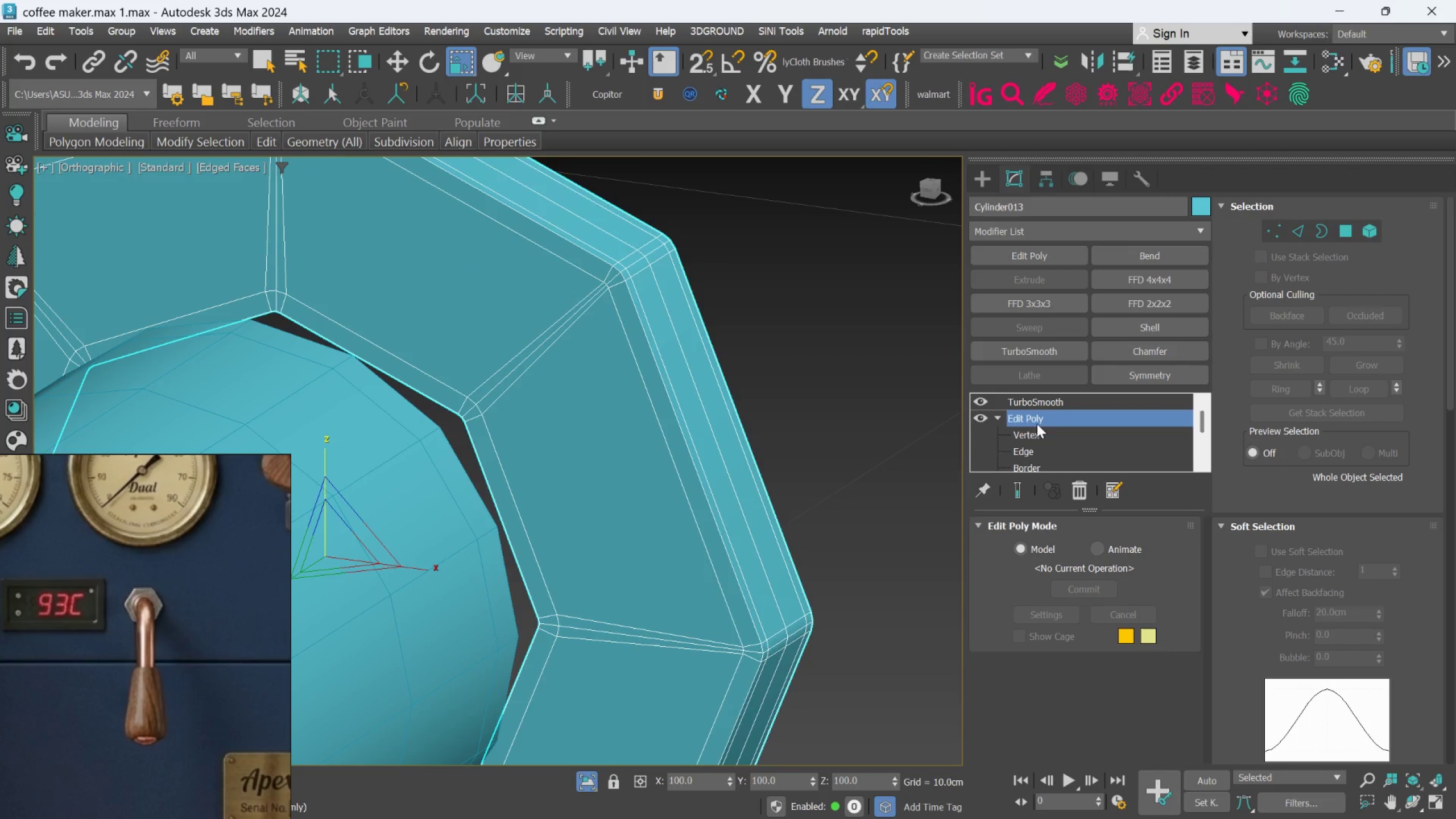 
scroll: coordinate [481, 469], scroll_direction: up, amount: 1.0
 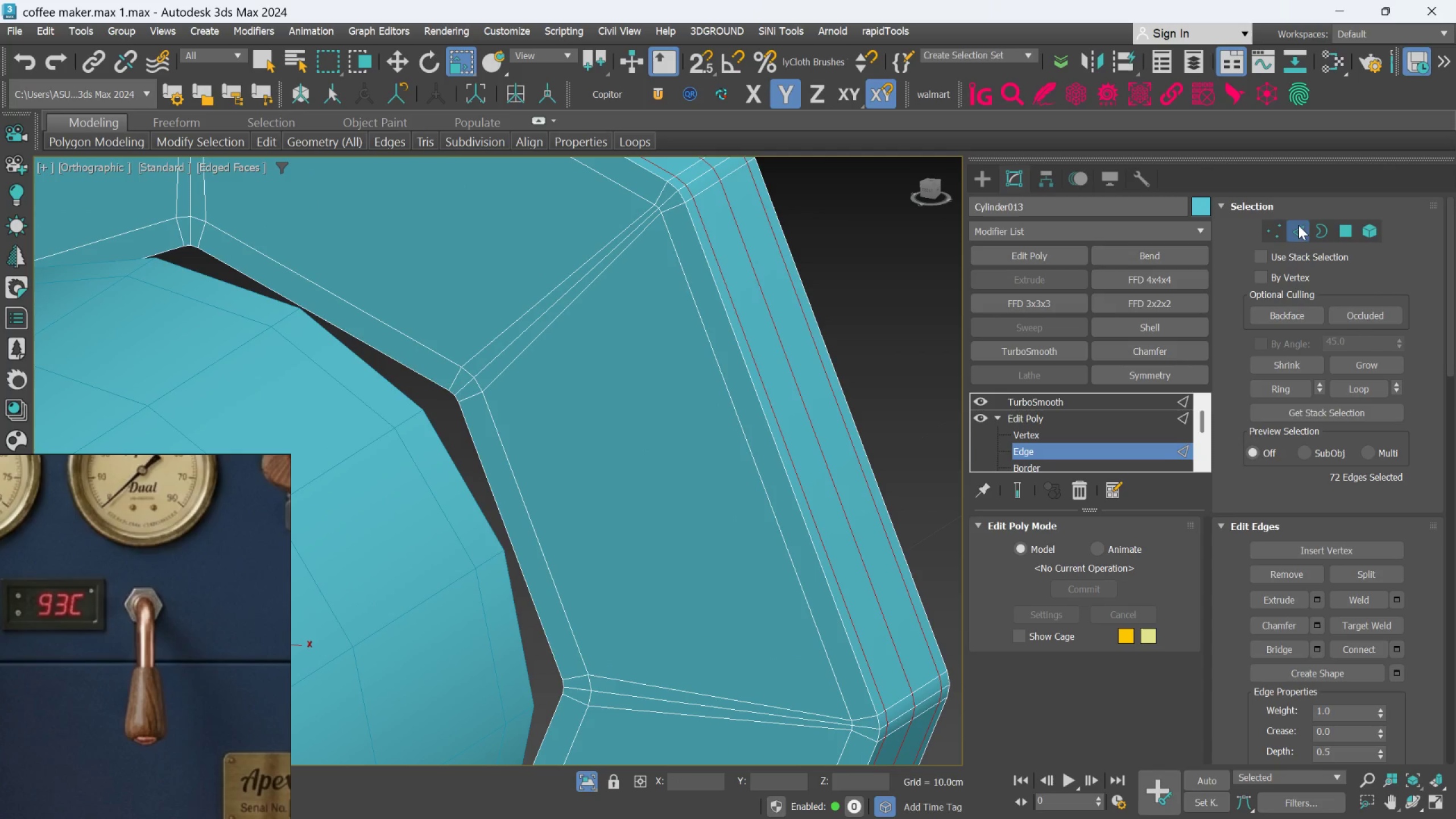 
double_click([484, 473])
 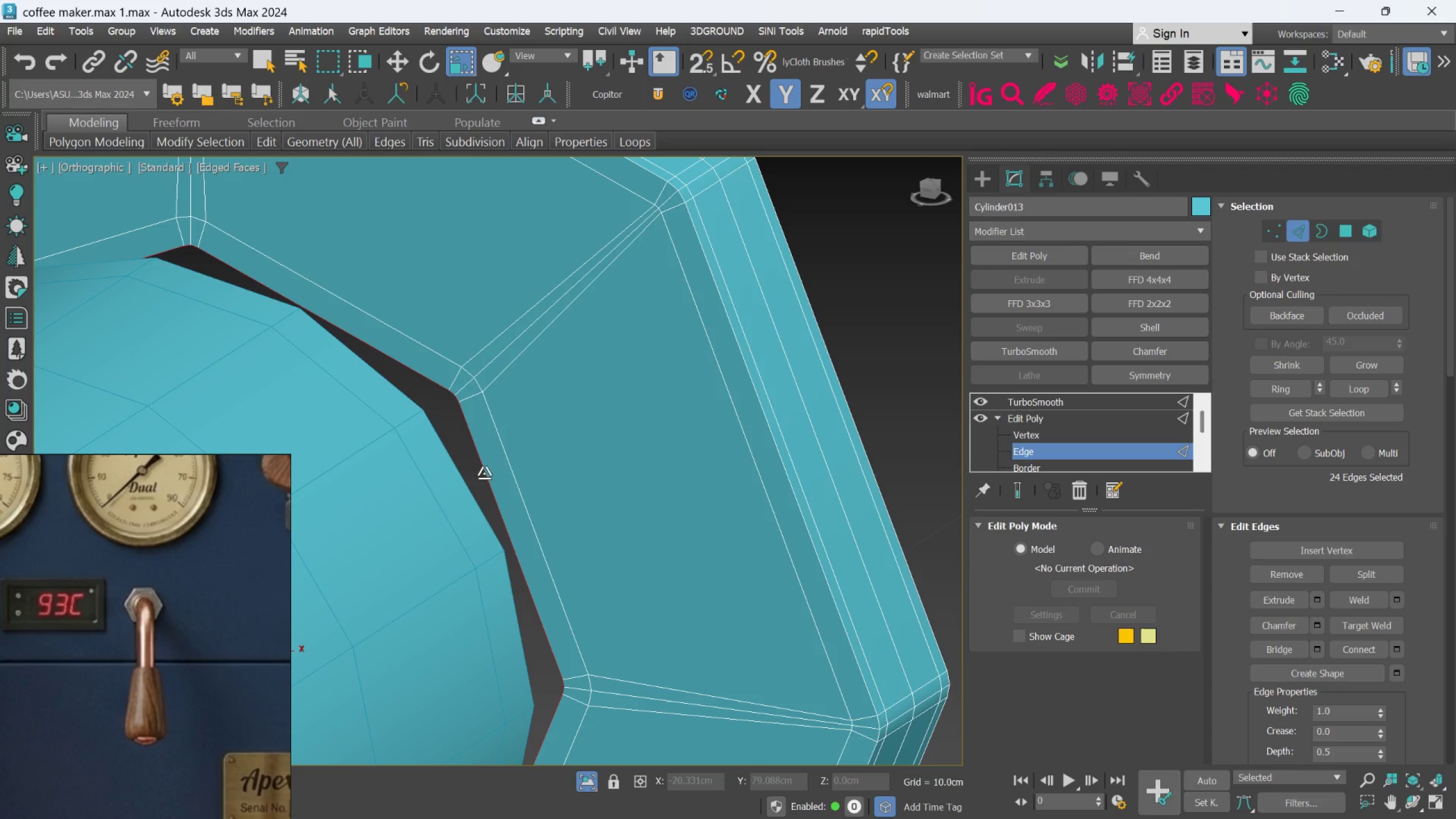 
scroll: coordinate [485, 470], scroll_direction: down, amount: 1.0
 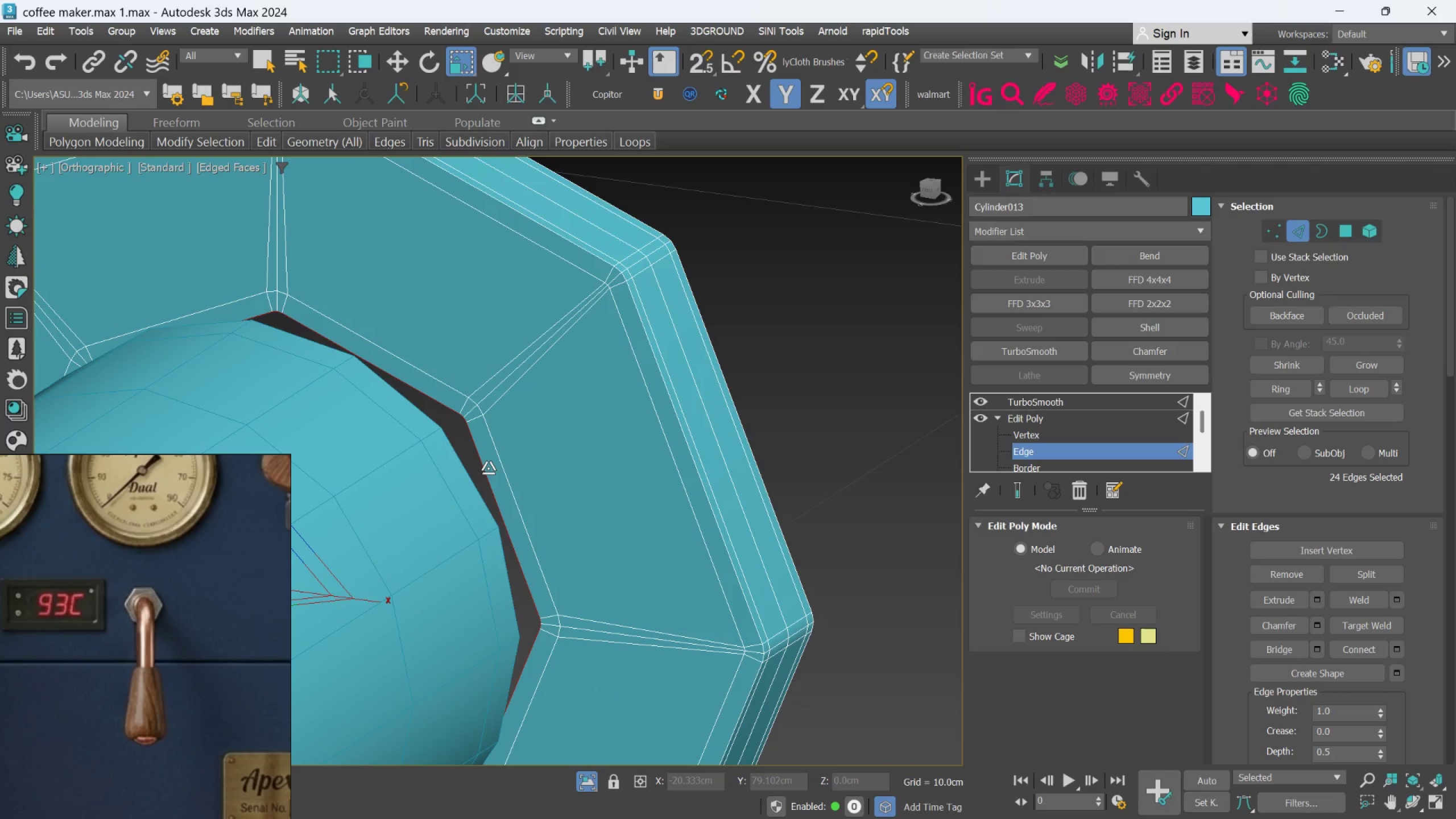 
key(R)
 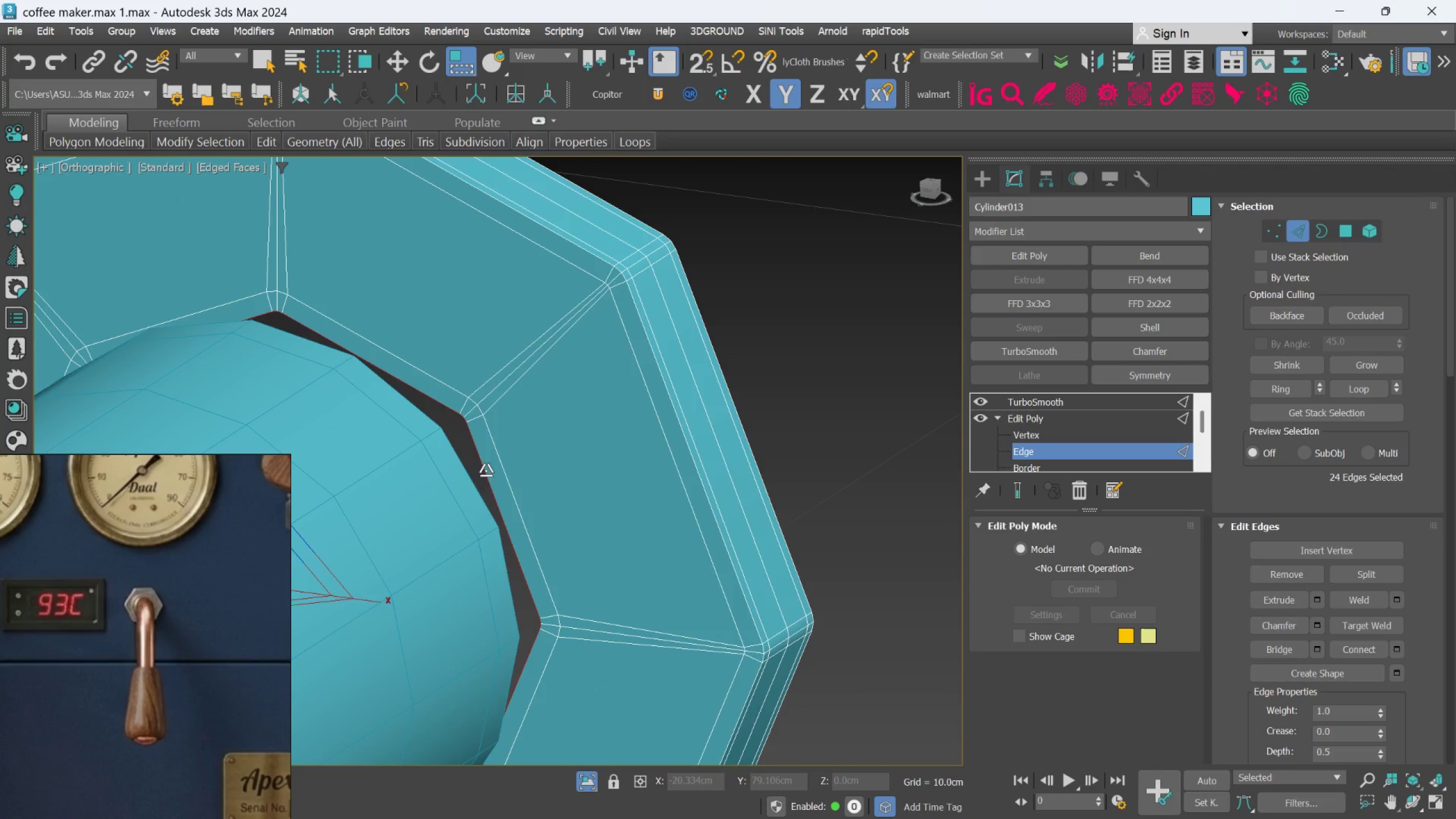 
scroll: coordinate [393, 512], scroll_direction: down, amount: 1.0
 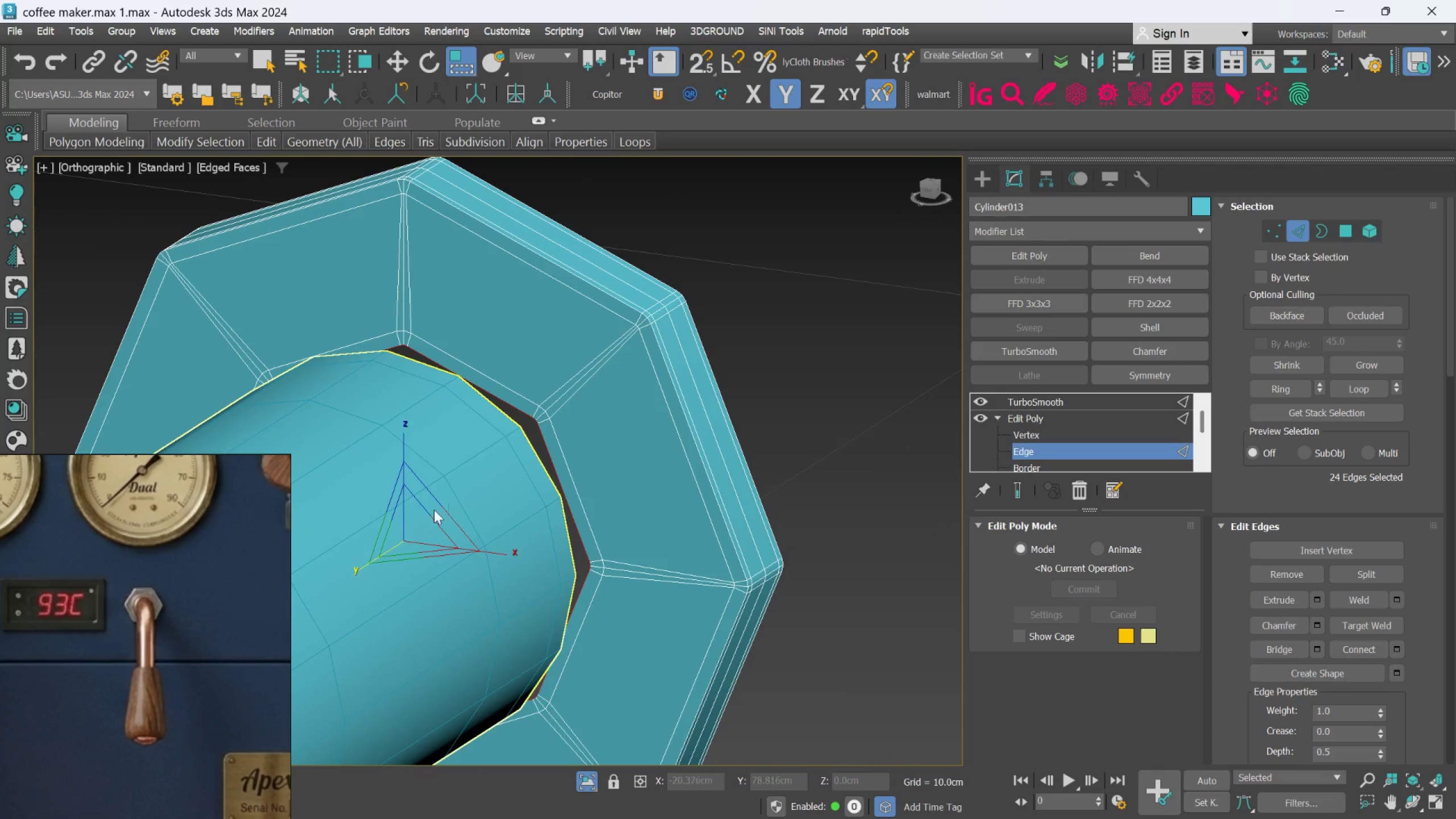 
left_click_drag(start_coordinate=[429, 513], to_coordinate=[433, 524])
 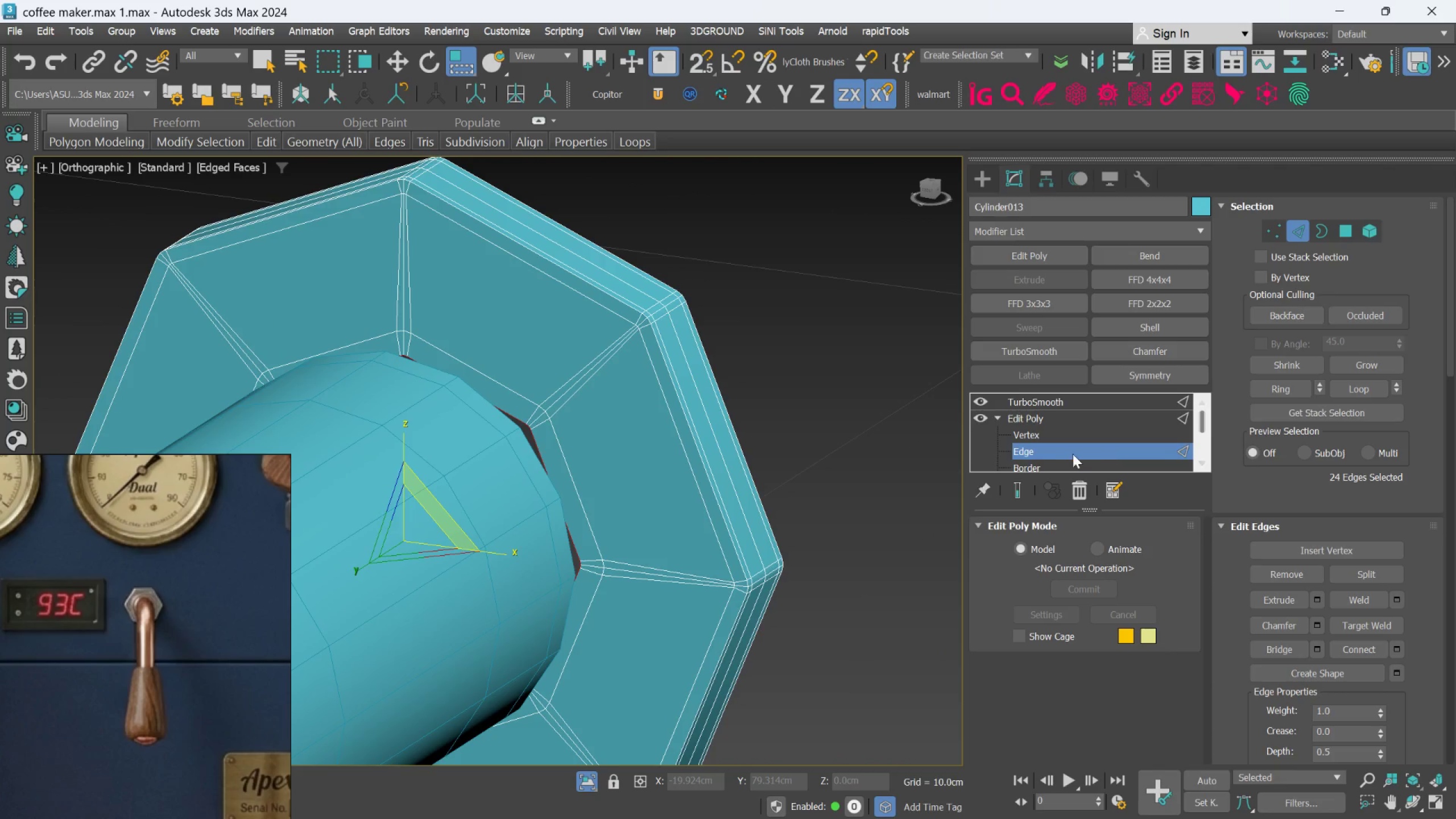 
left_click([1015, 484])
 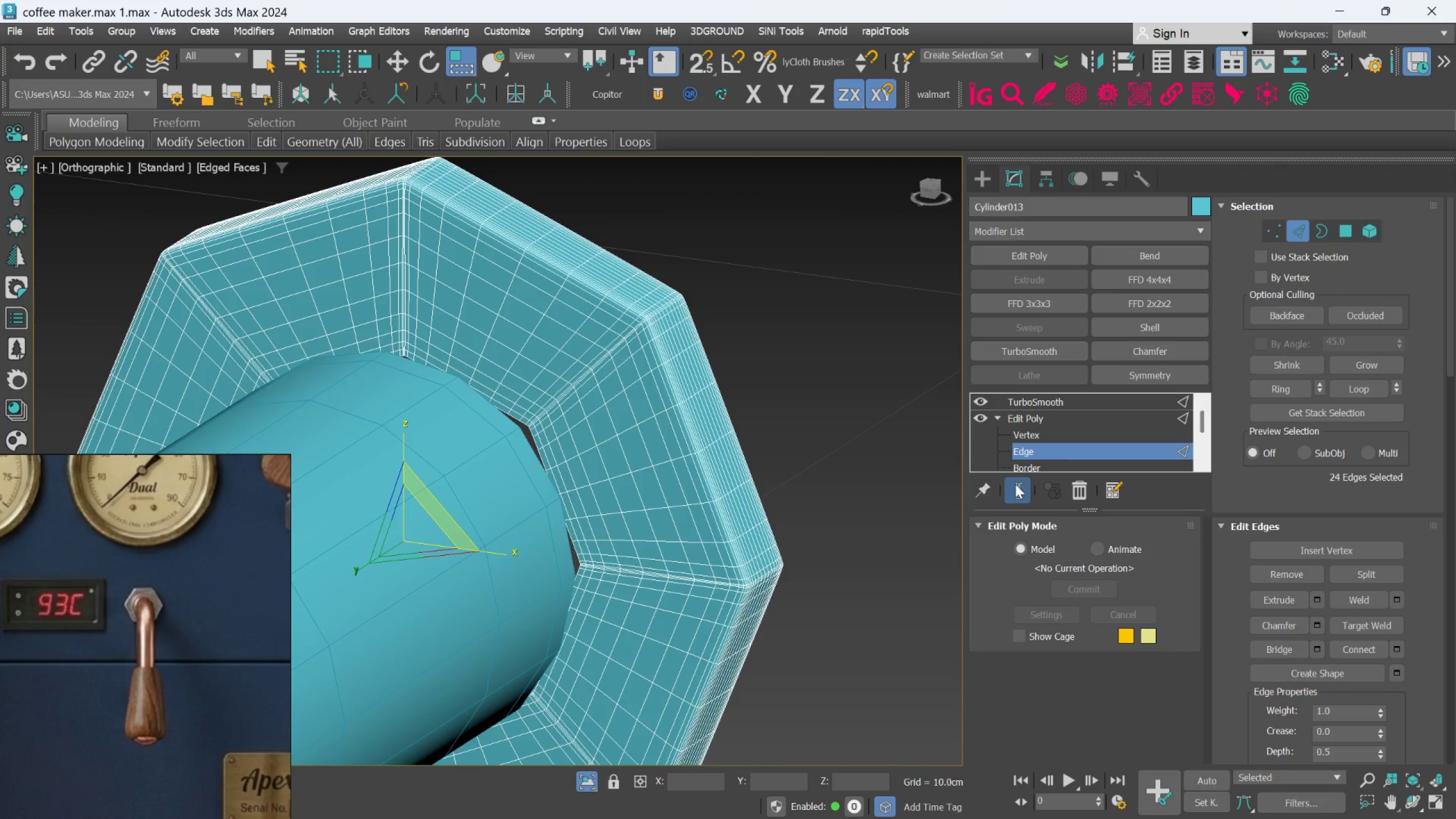 
scroll: coordinate [837, 463], scroll_direction: down, amount: 2.0
 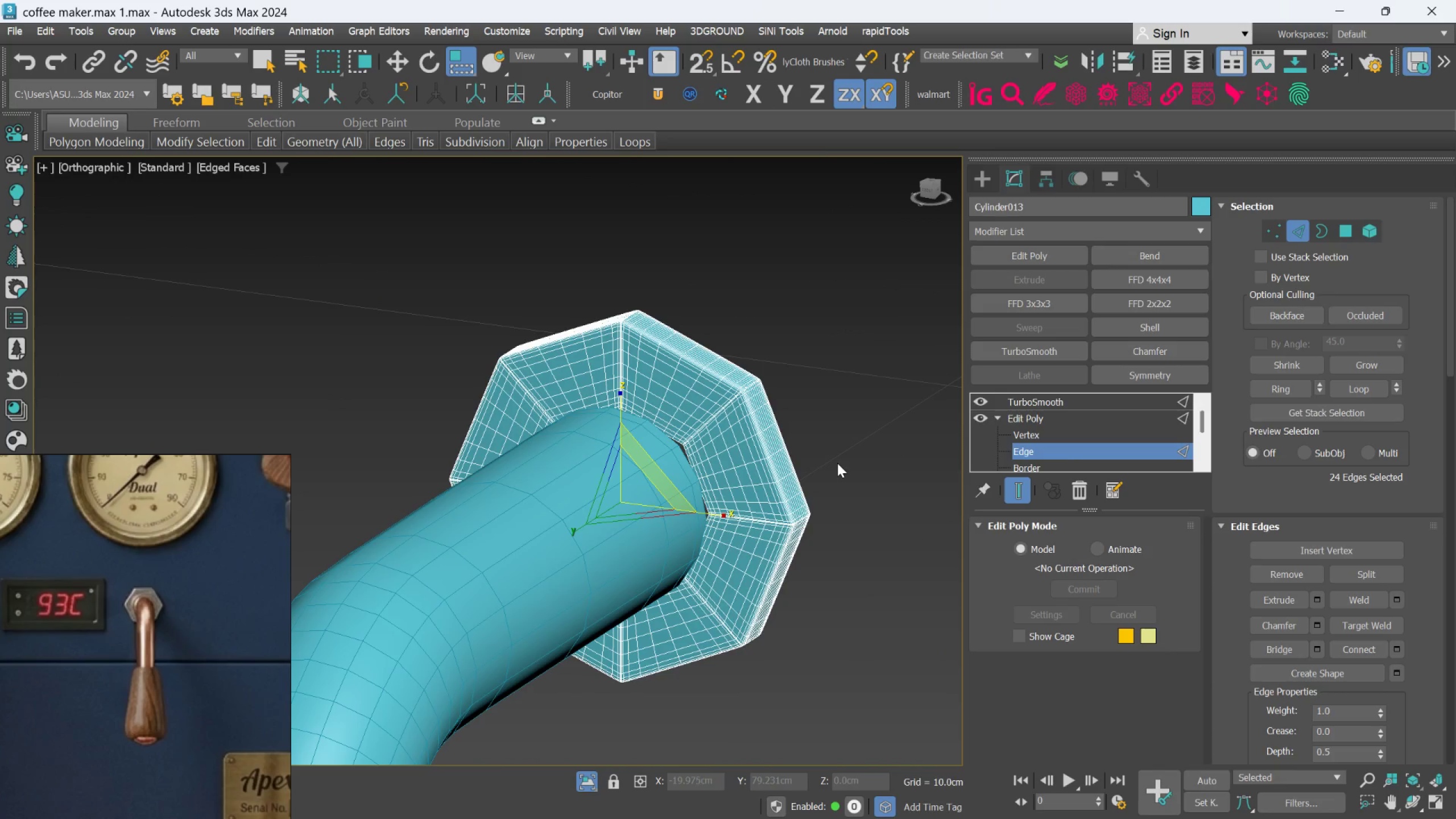 
middle_click([837, 462])
 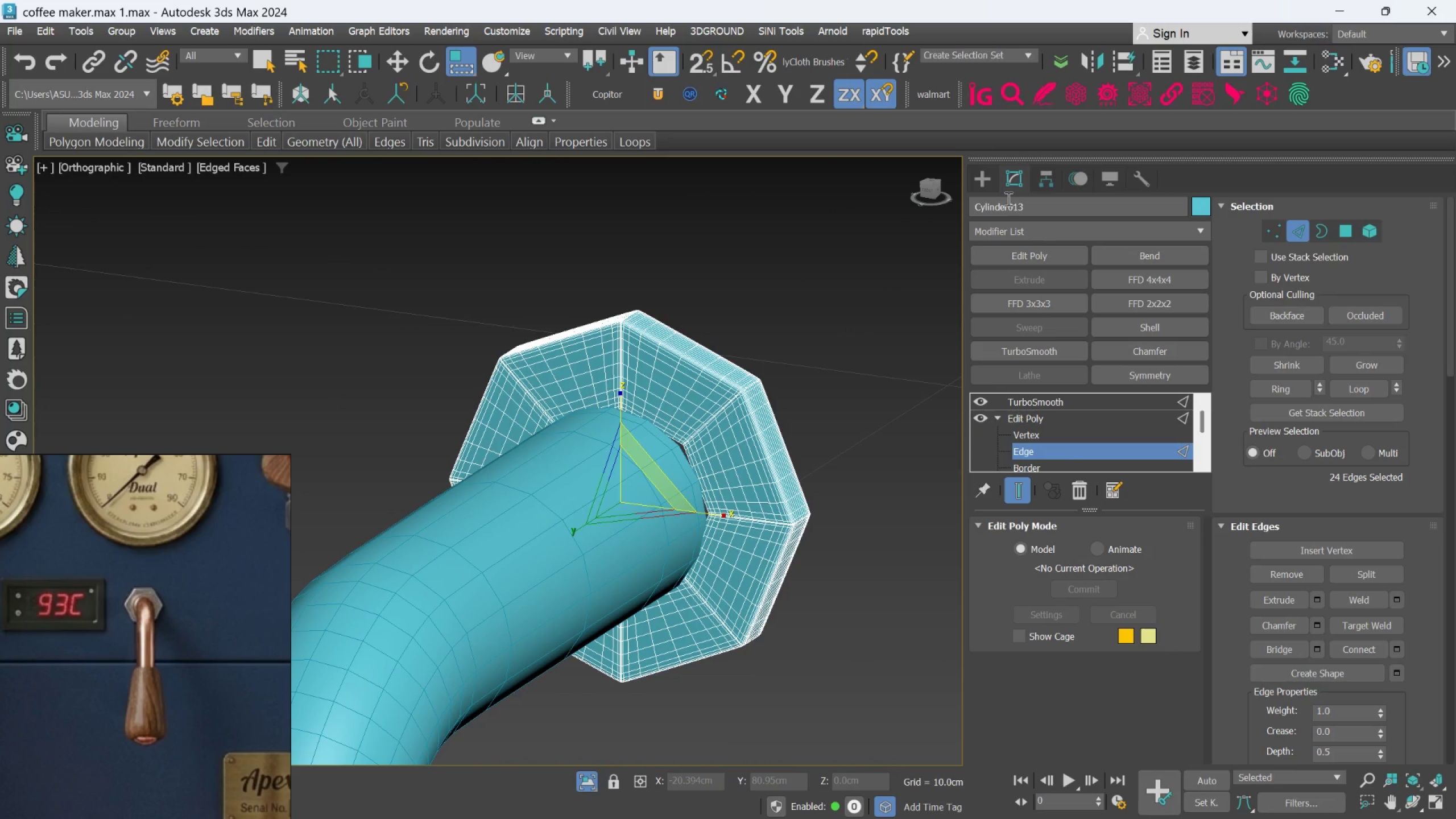 
double_click([857, 355])
 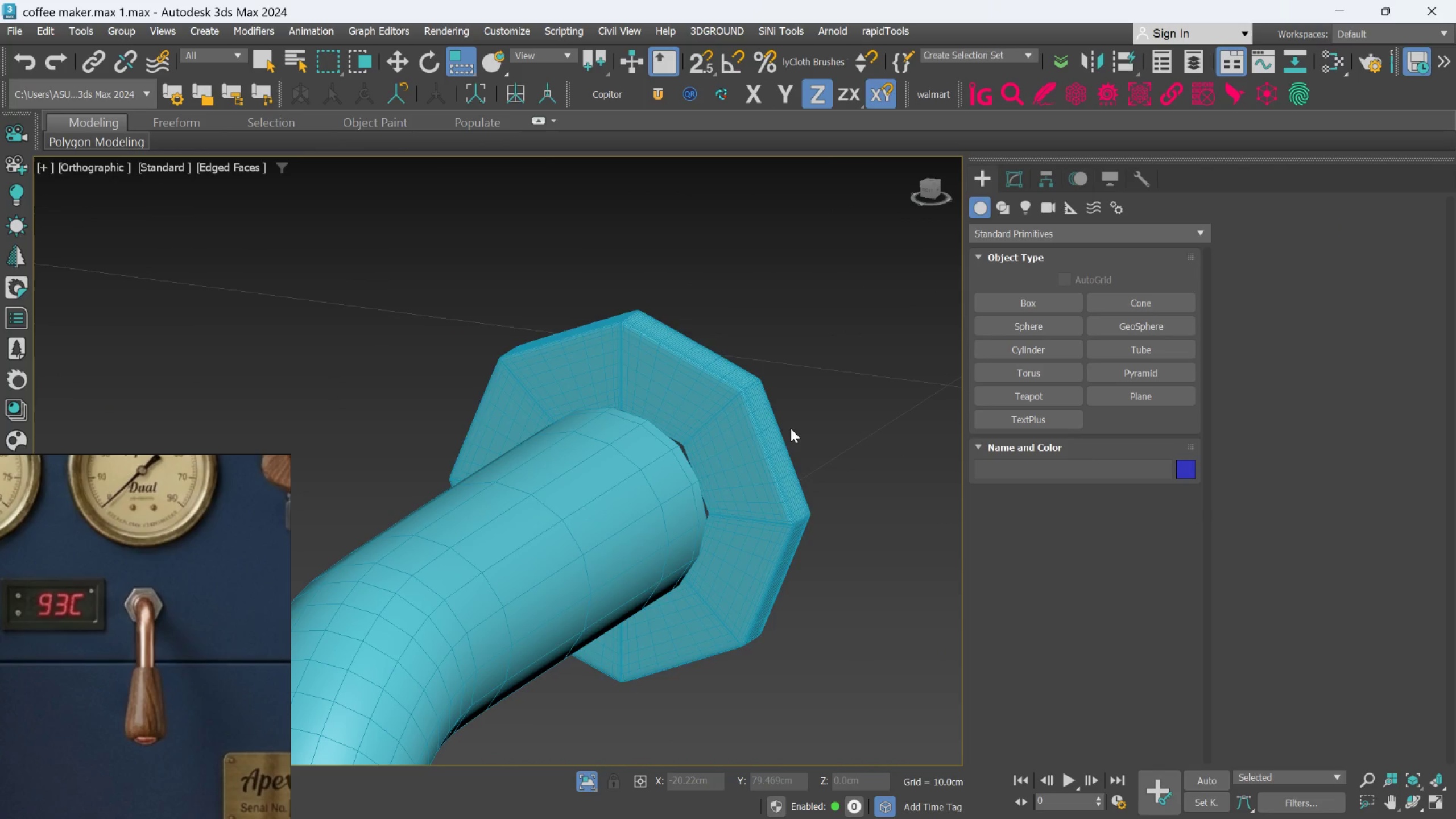 
left_click([760, 441])
 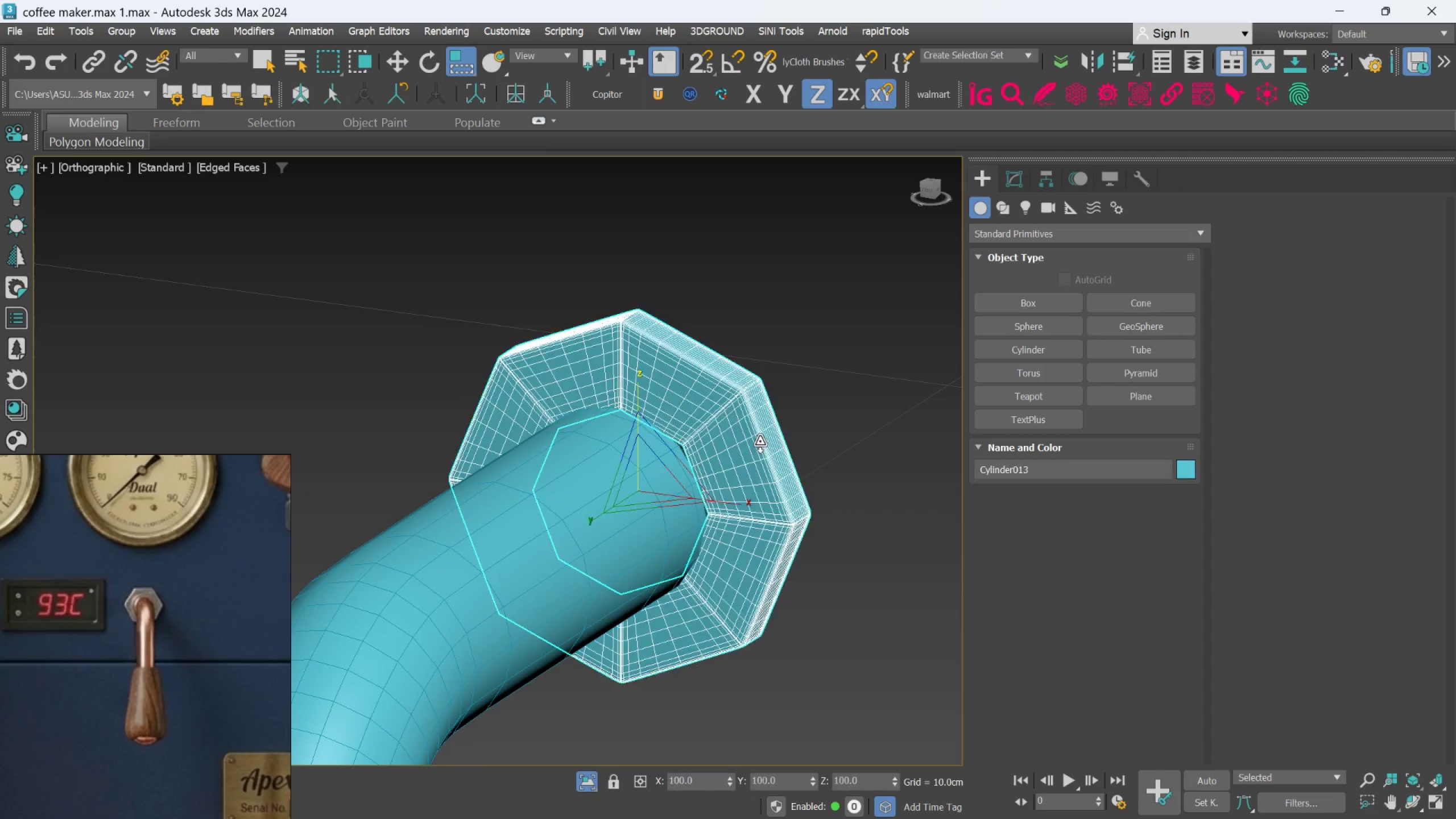 
hold_key(key=AltLeft, duration=0.52)
 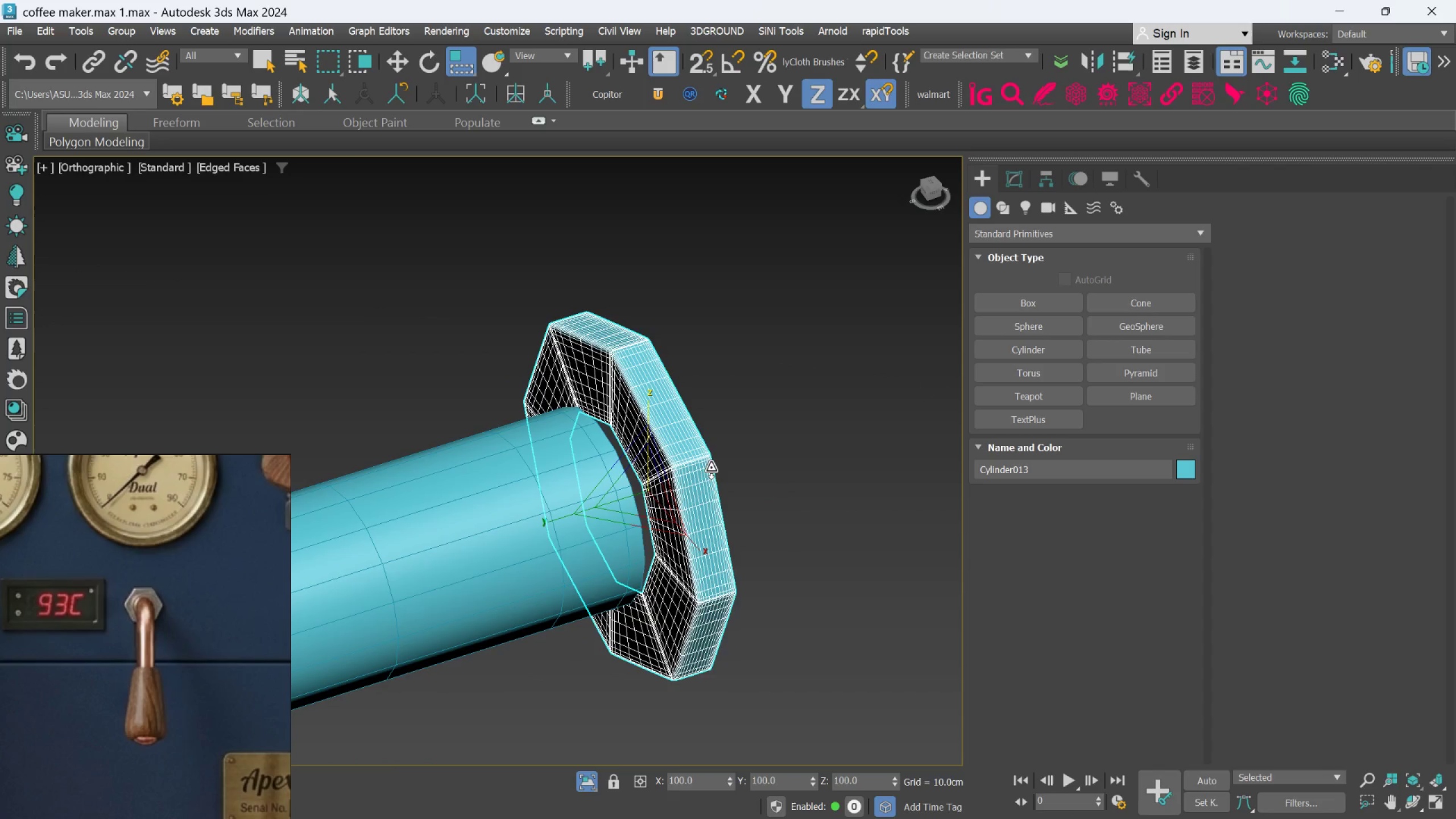 
key(W)
 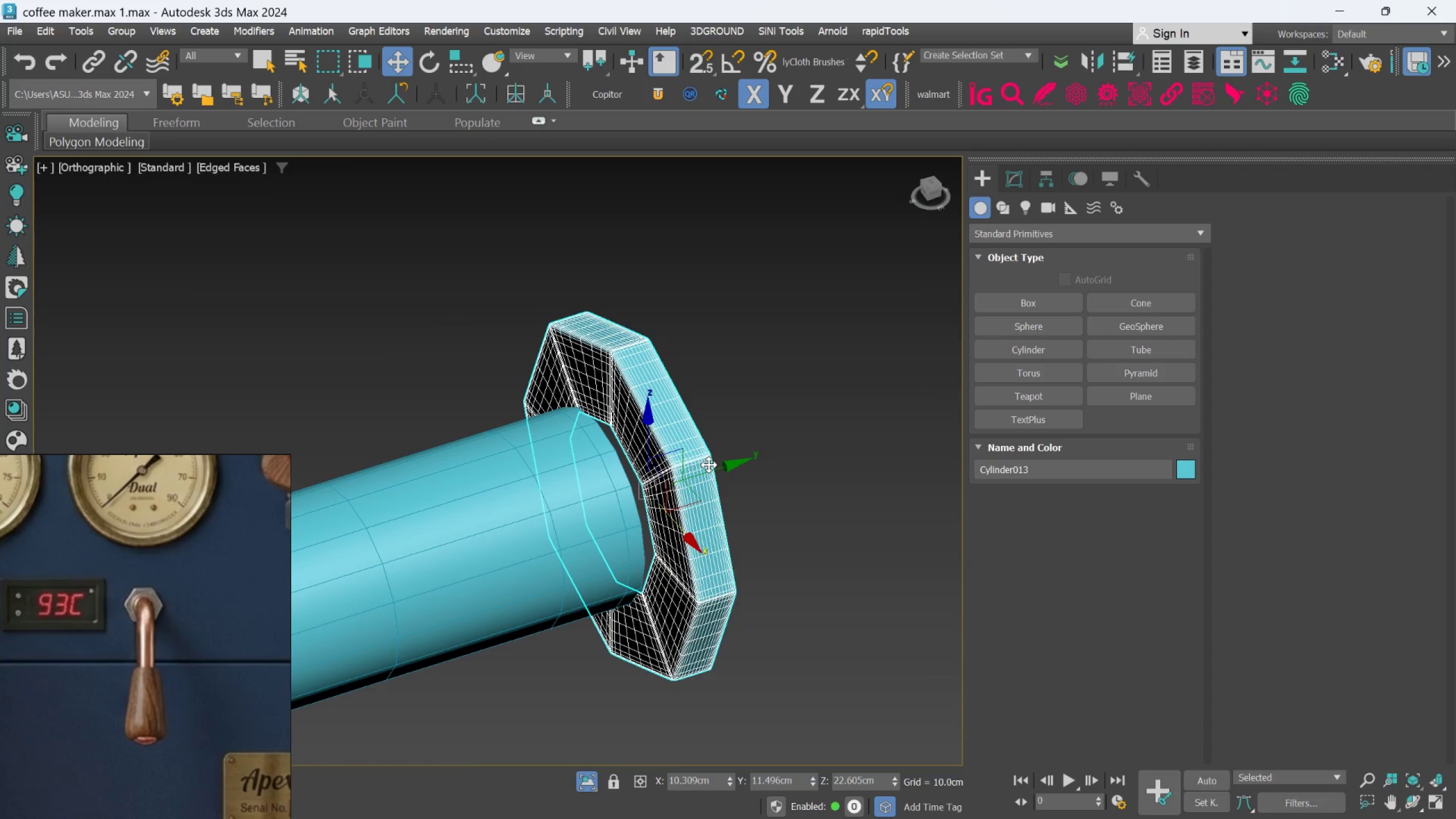 
left_click_drag(start_coordinate=[710, 466], to_coordinate=[698, 467])
 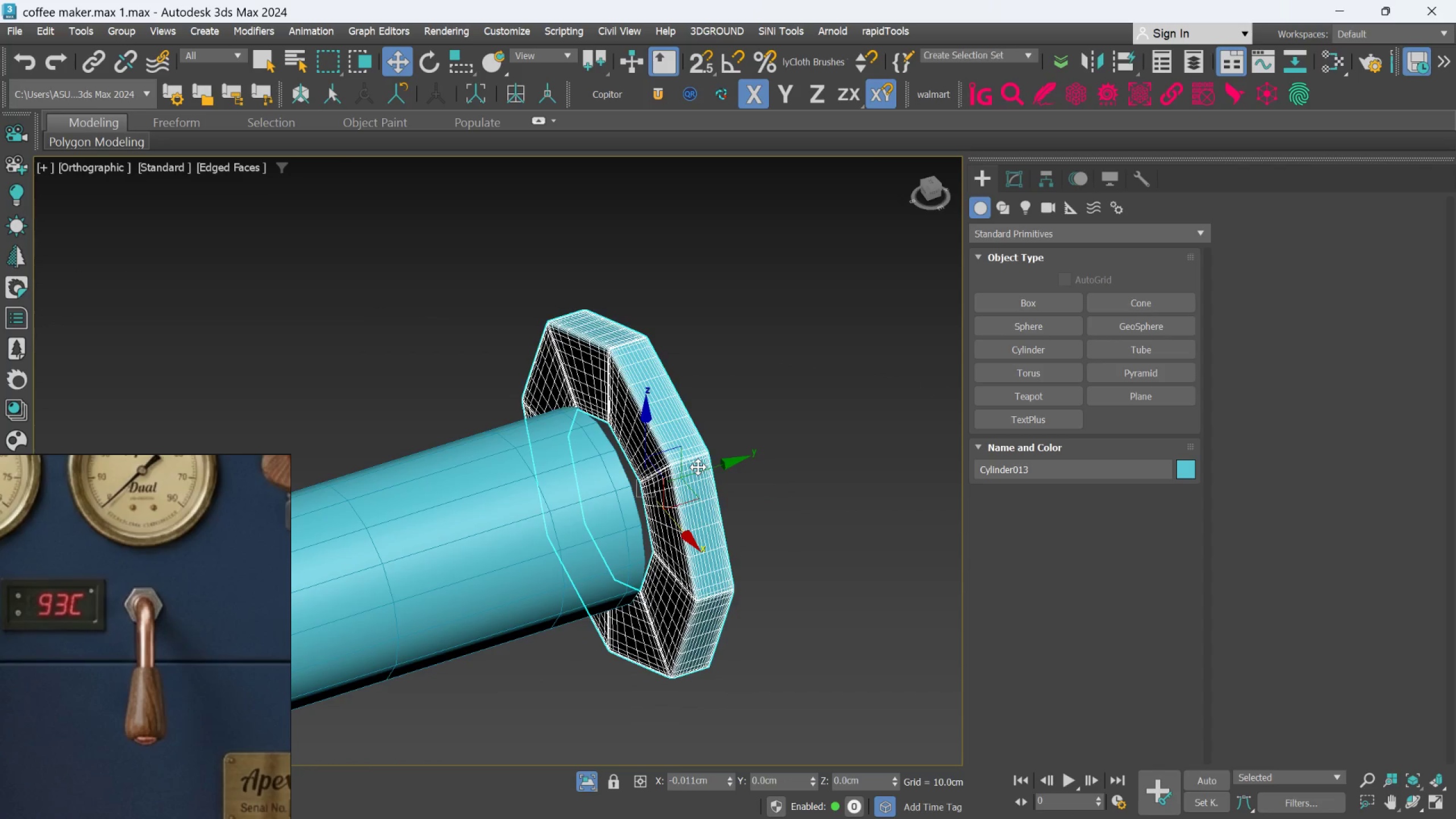 
key(Control+Z)
 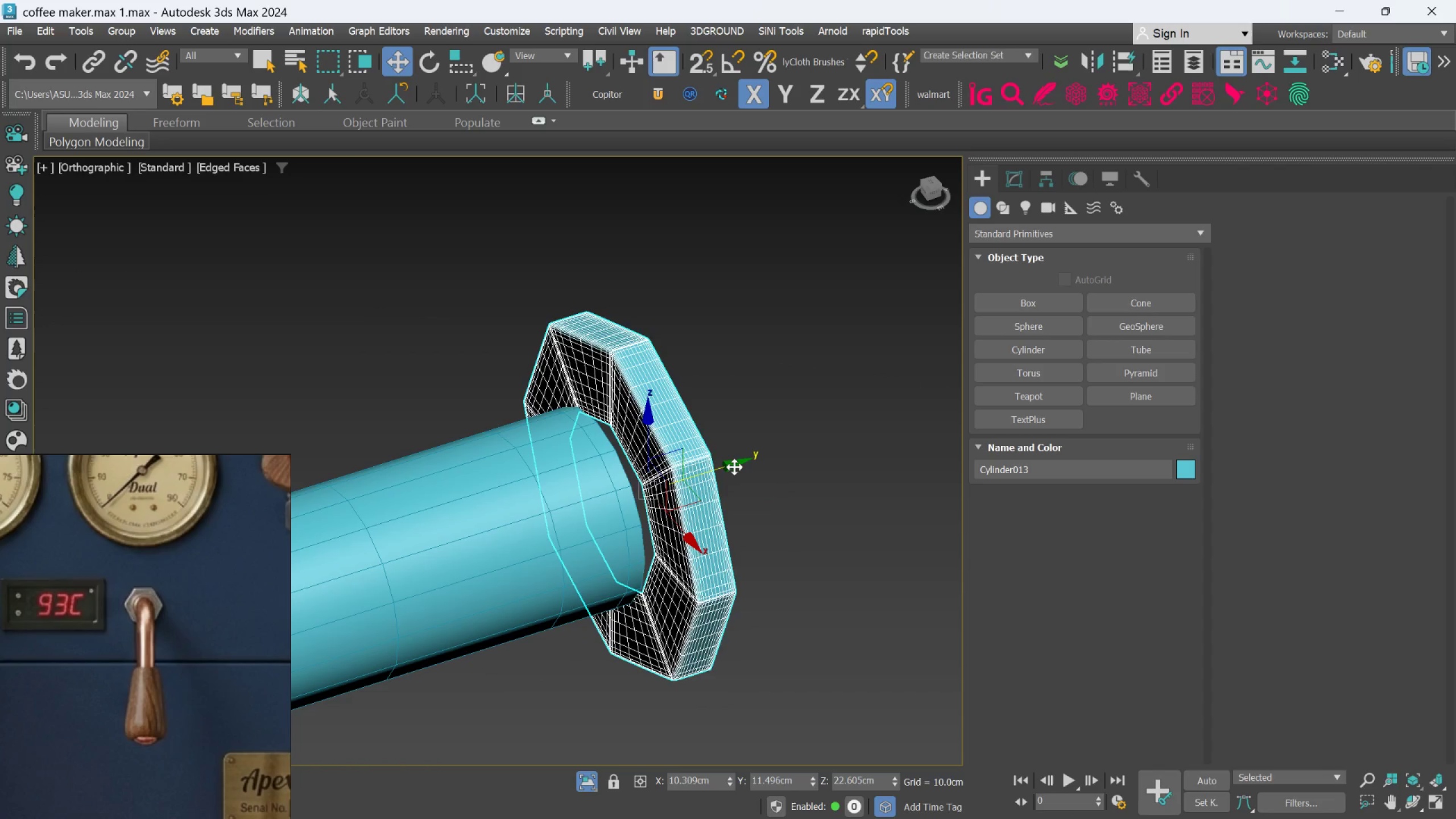 
left_click_drag(start_coordinate=[737, 467], to_coordinate=[723, 469])
 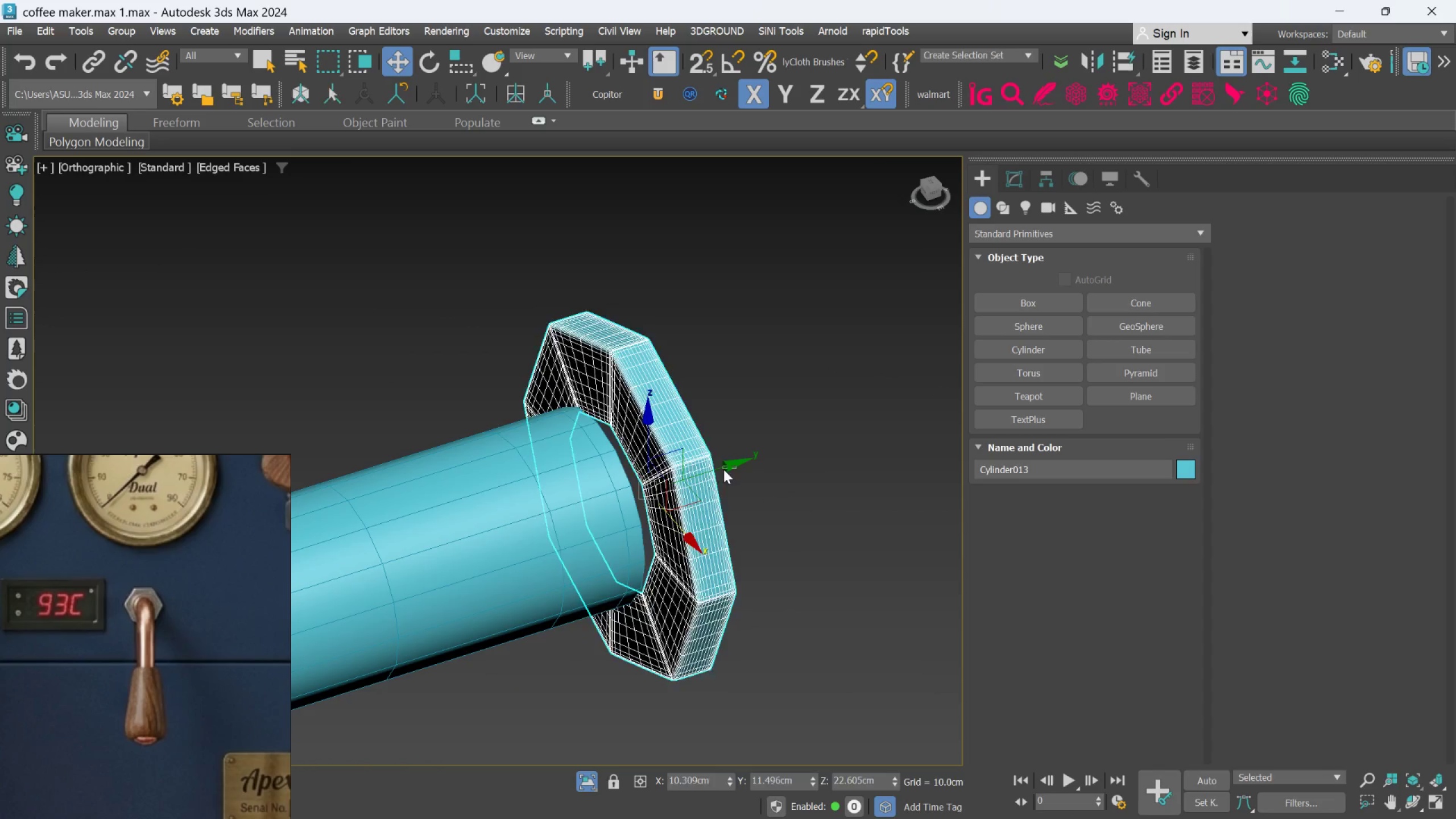 
key(Control+Z)
 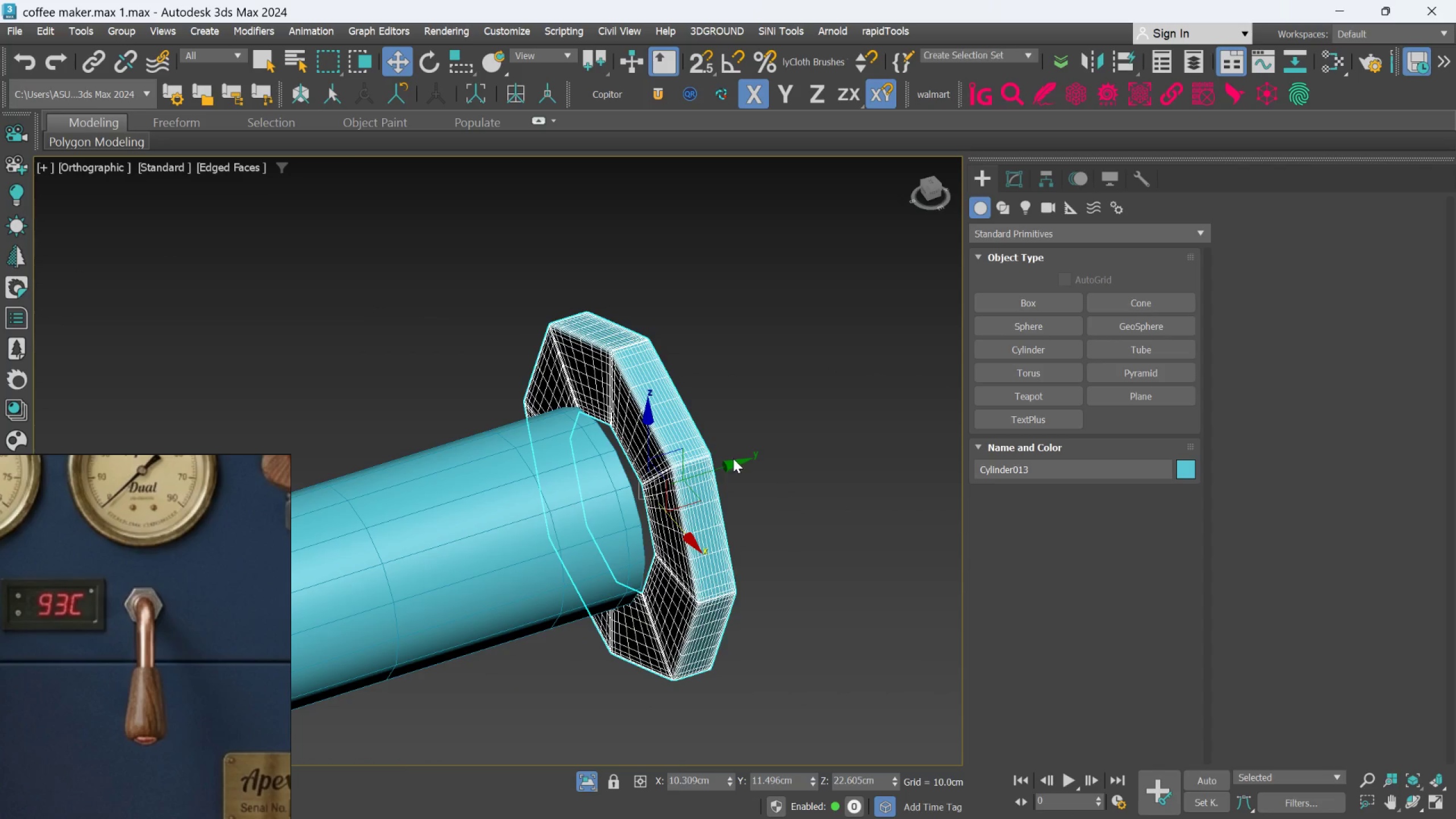 
left_click_drag(start_coordinate=[731, 463], to_coordinate=[720, 465])
 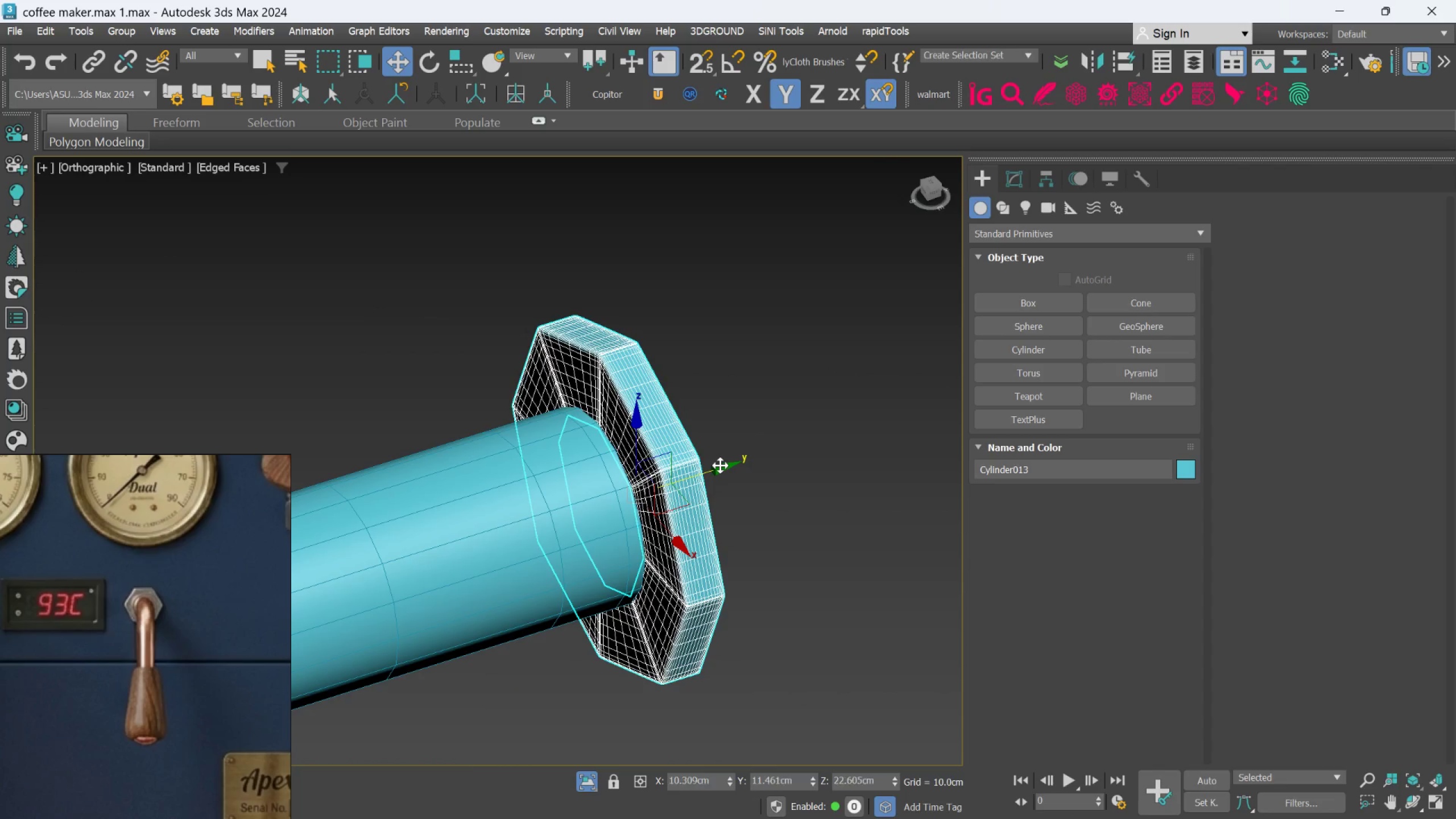 
hold_key(key=AltLeft, duration=0.93)
 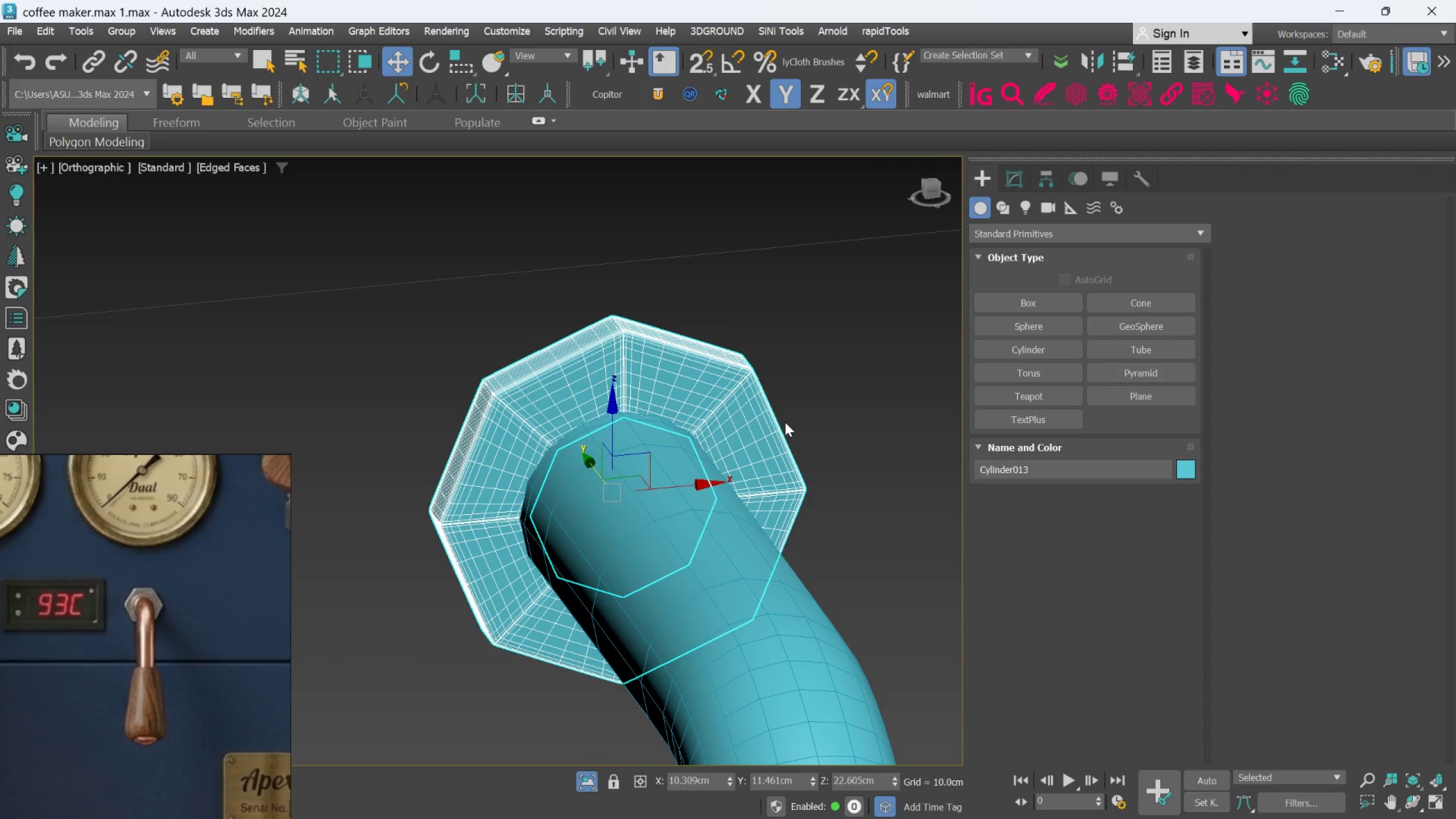 
hold_key(key=AltLeft, duration=1.53)
 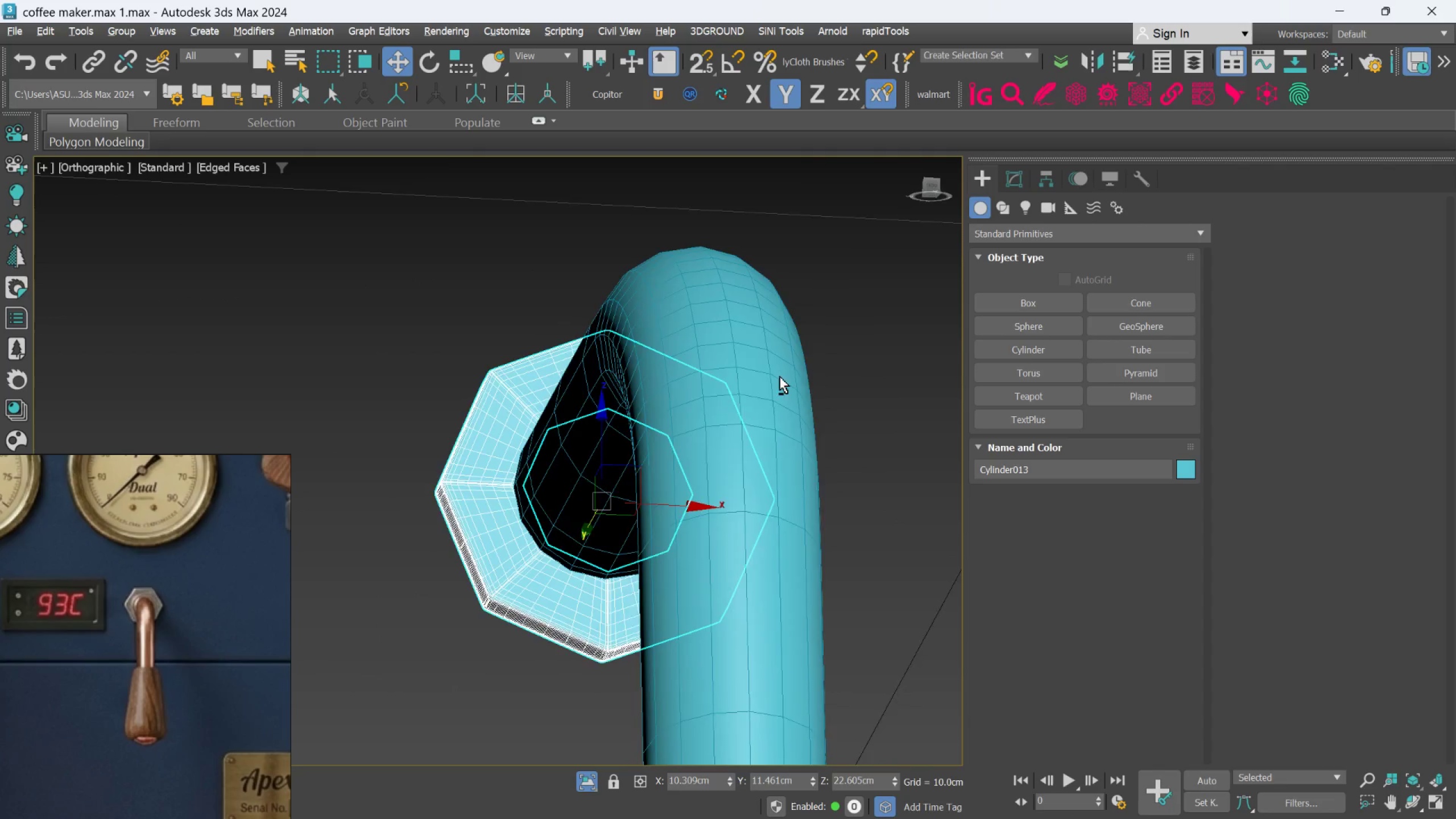 
hold_key(key=AltLeft, duration=0.42)
 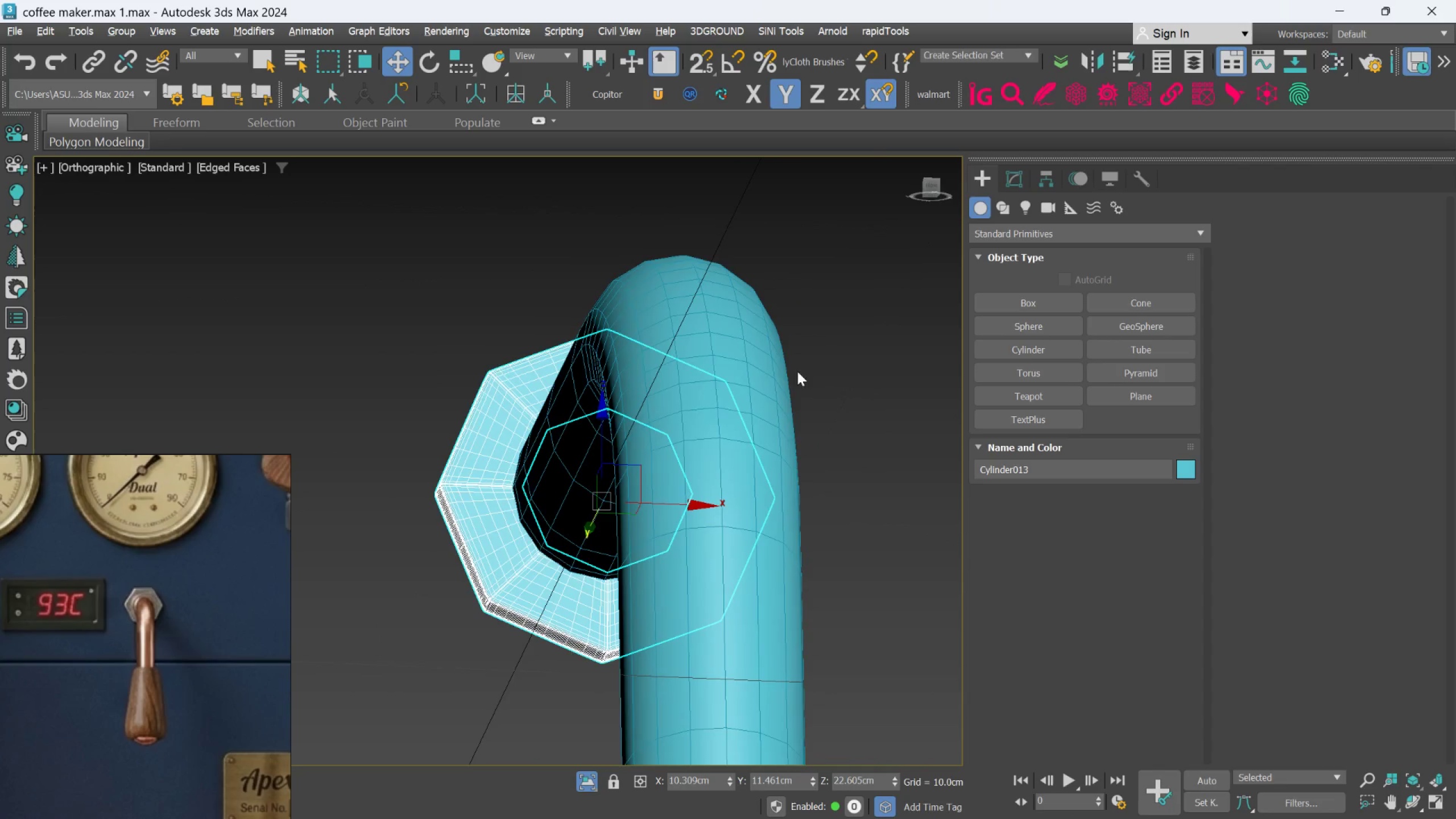 
scroll: coordinate [815, 364], scroll_direction: down, amount: 1.0
 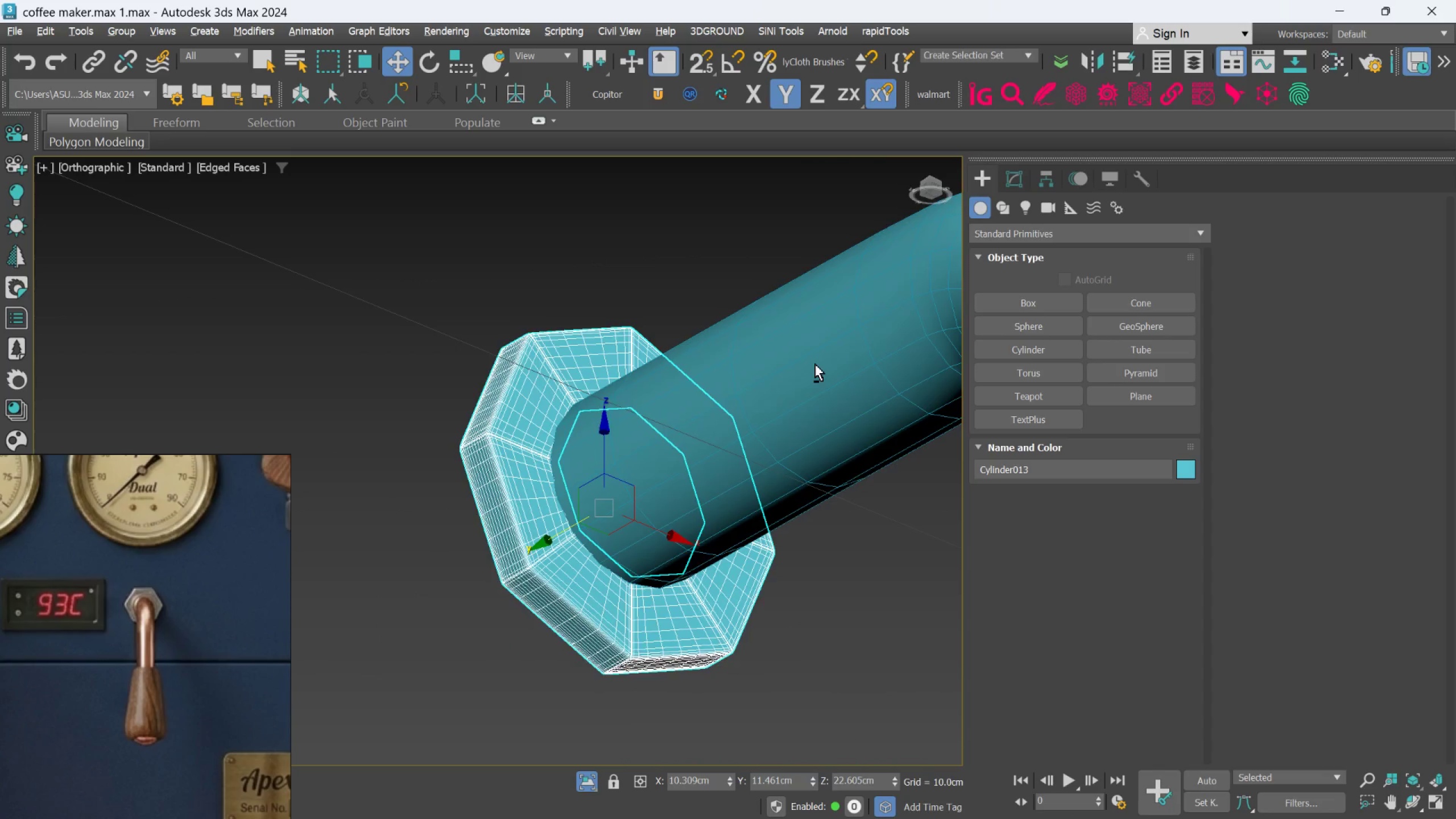 
left_click_drag(start_coordinate=[835, 348], to_coordinate=[842, 344])
 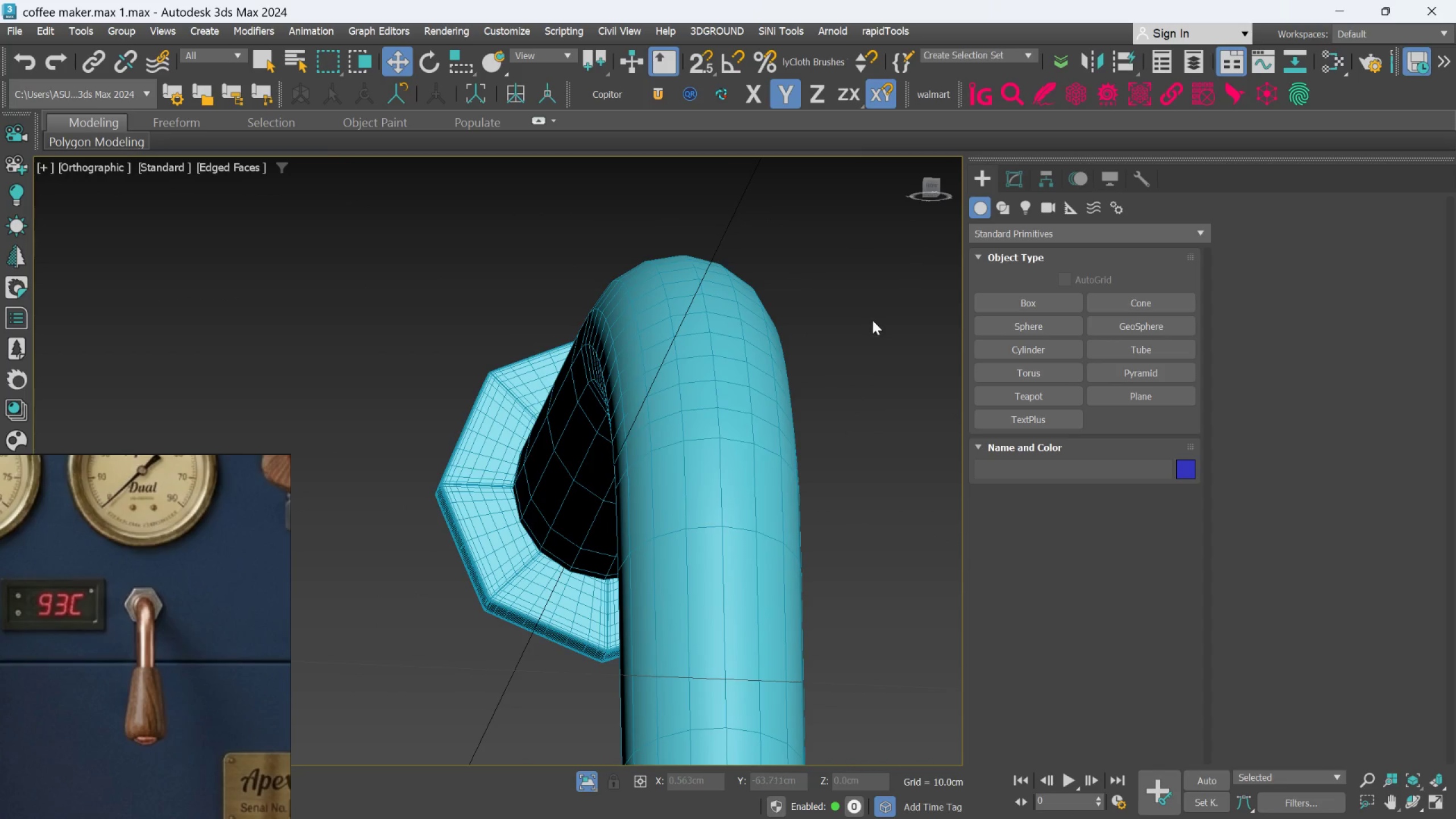 
key(F4)
 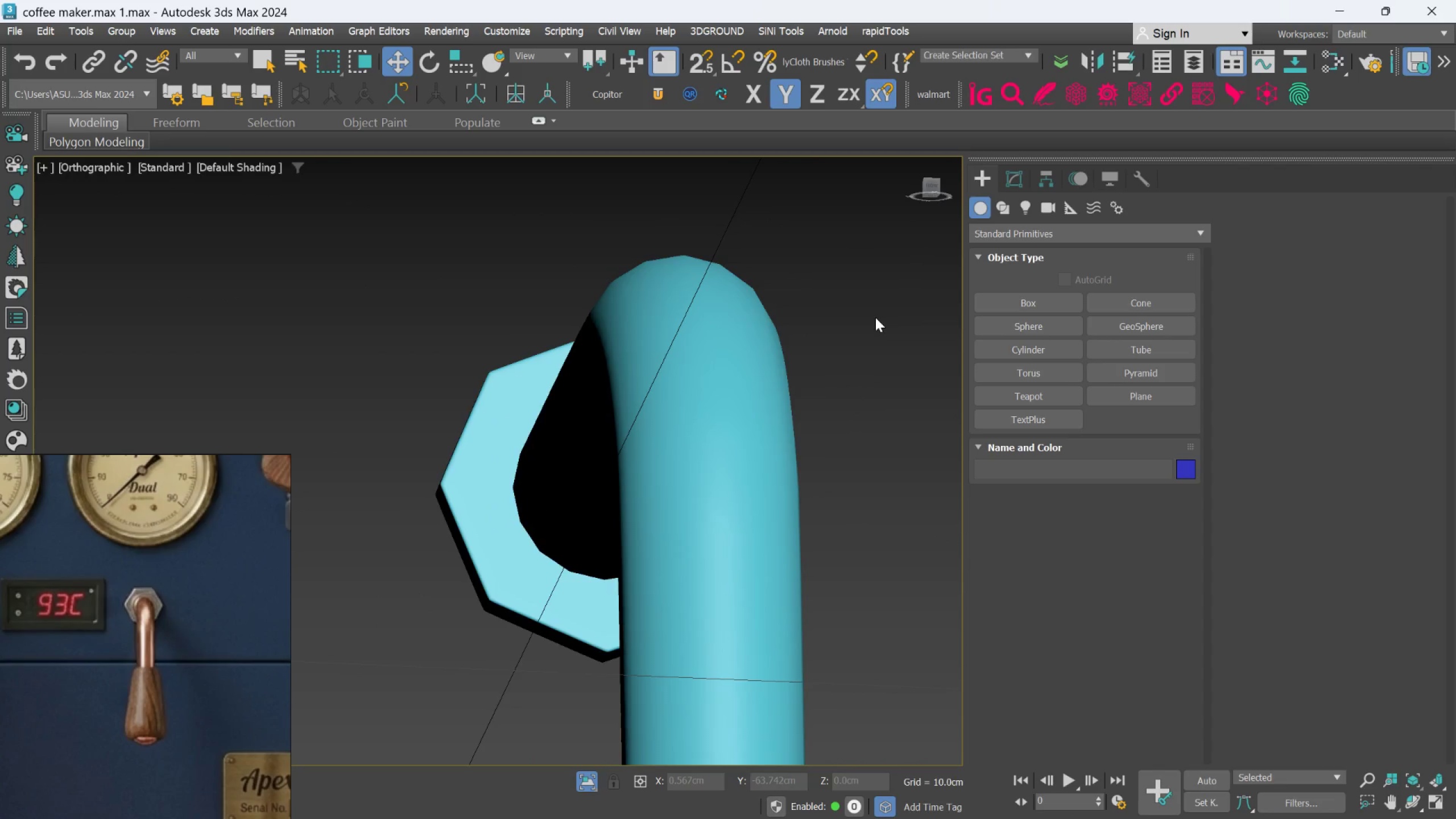 
scroll: coordinate [875, 317], scroll_direction: down, amount: 2.0
 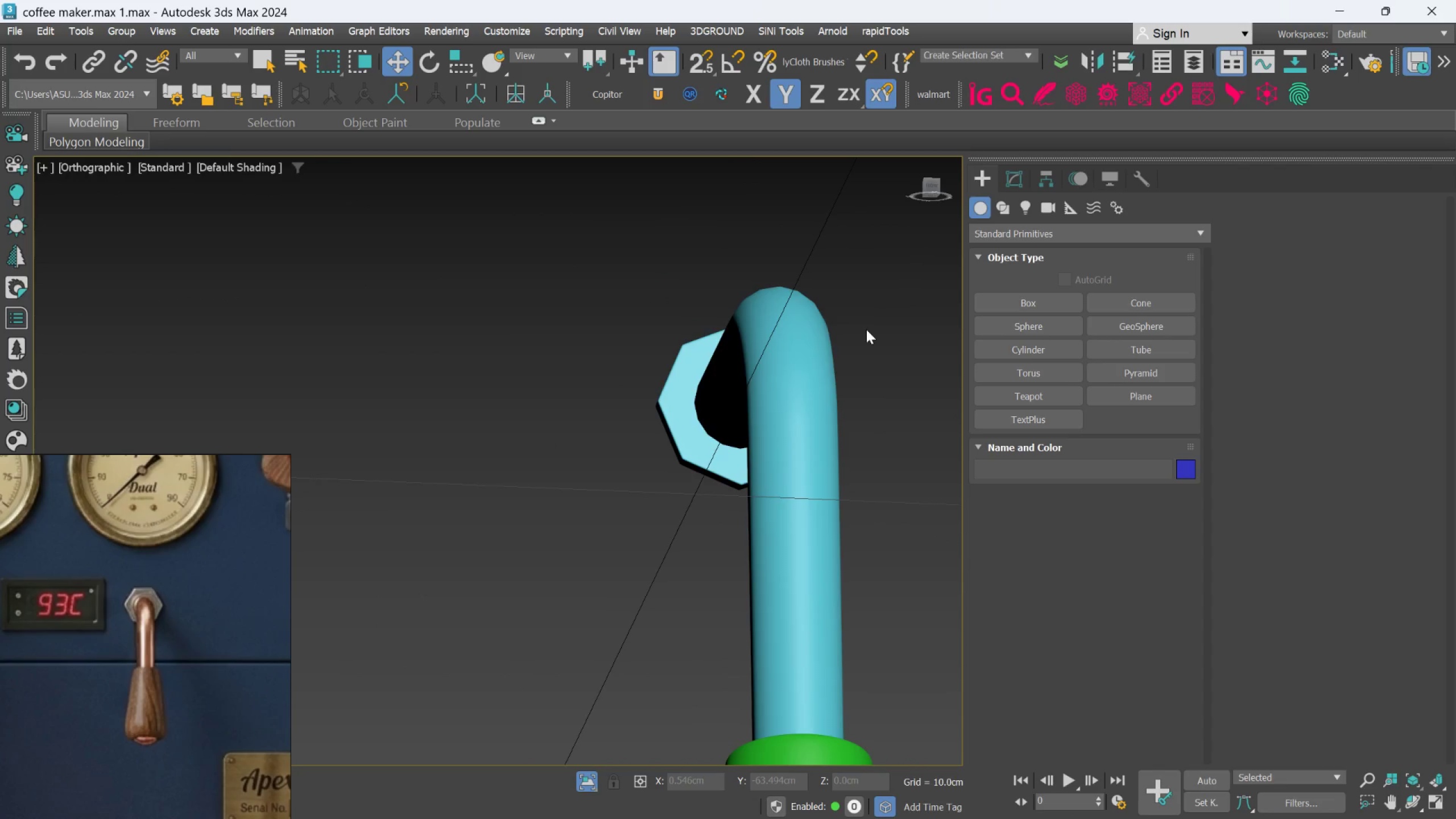 
hold_key(key=AltLeft, duration=0.44)
 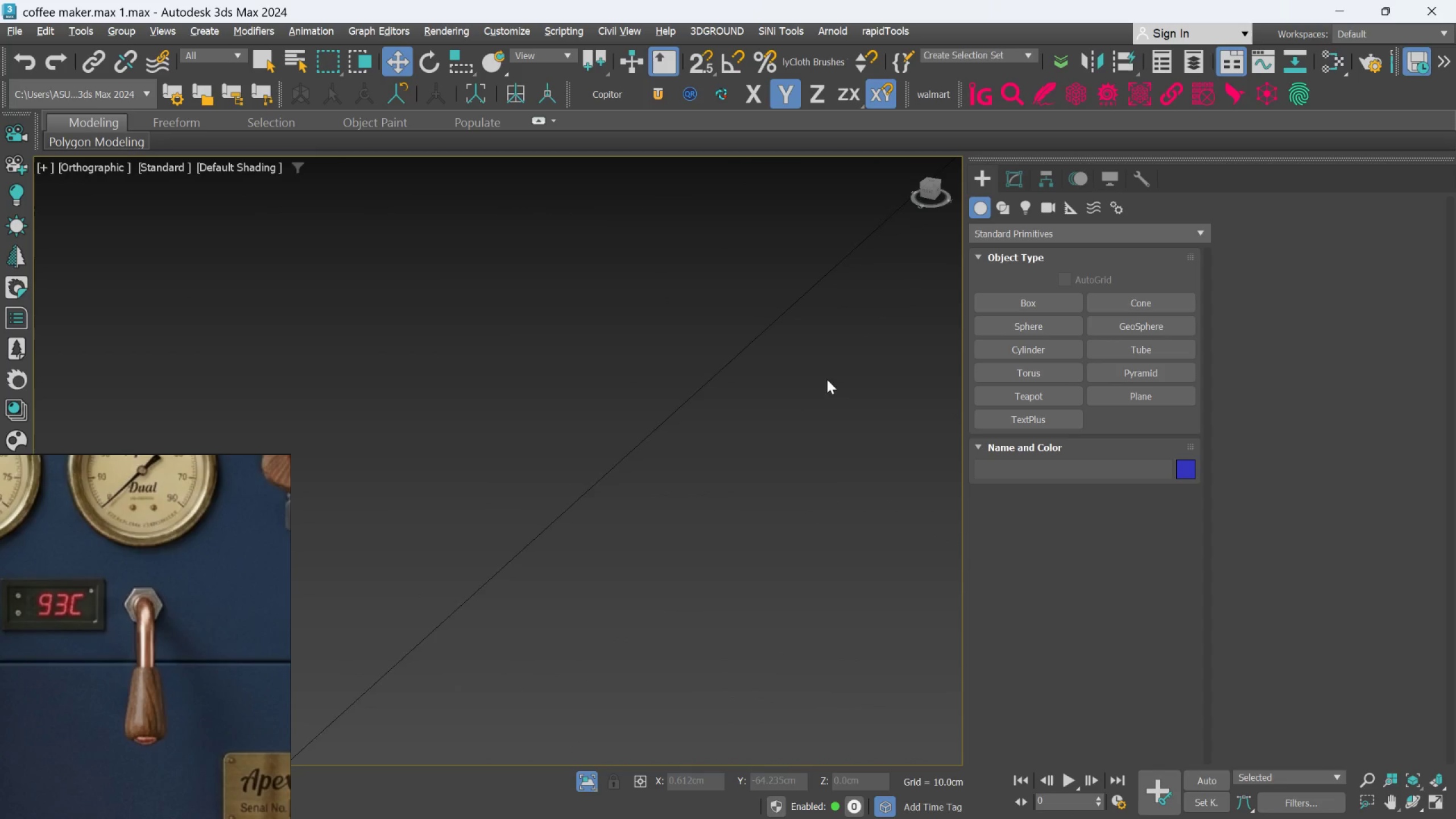 
scroll: coordinate [789, 394], scroll_direction: down, amount: 9.0
 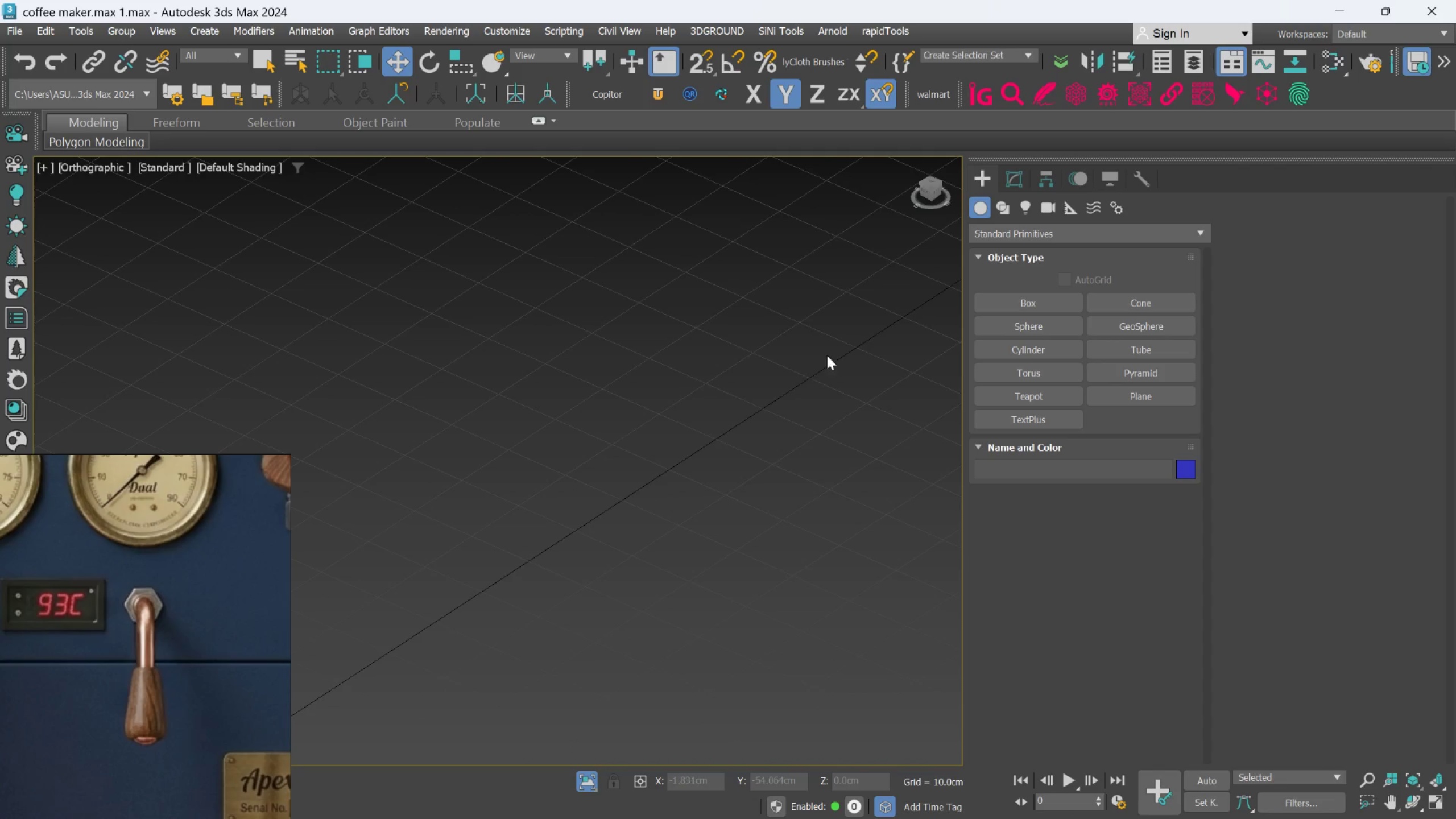 
scroll: coordinate [715, 382], scroll_direction: up, amount: 10.0
 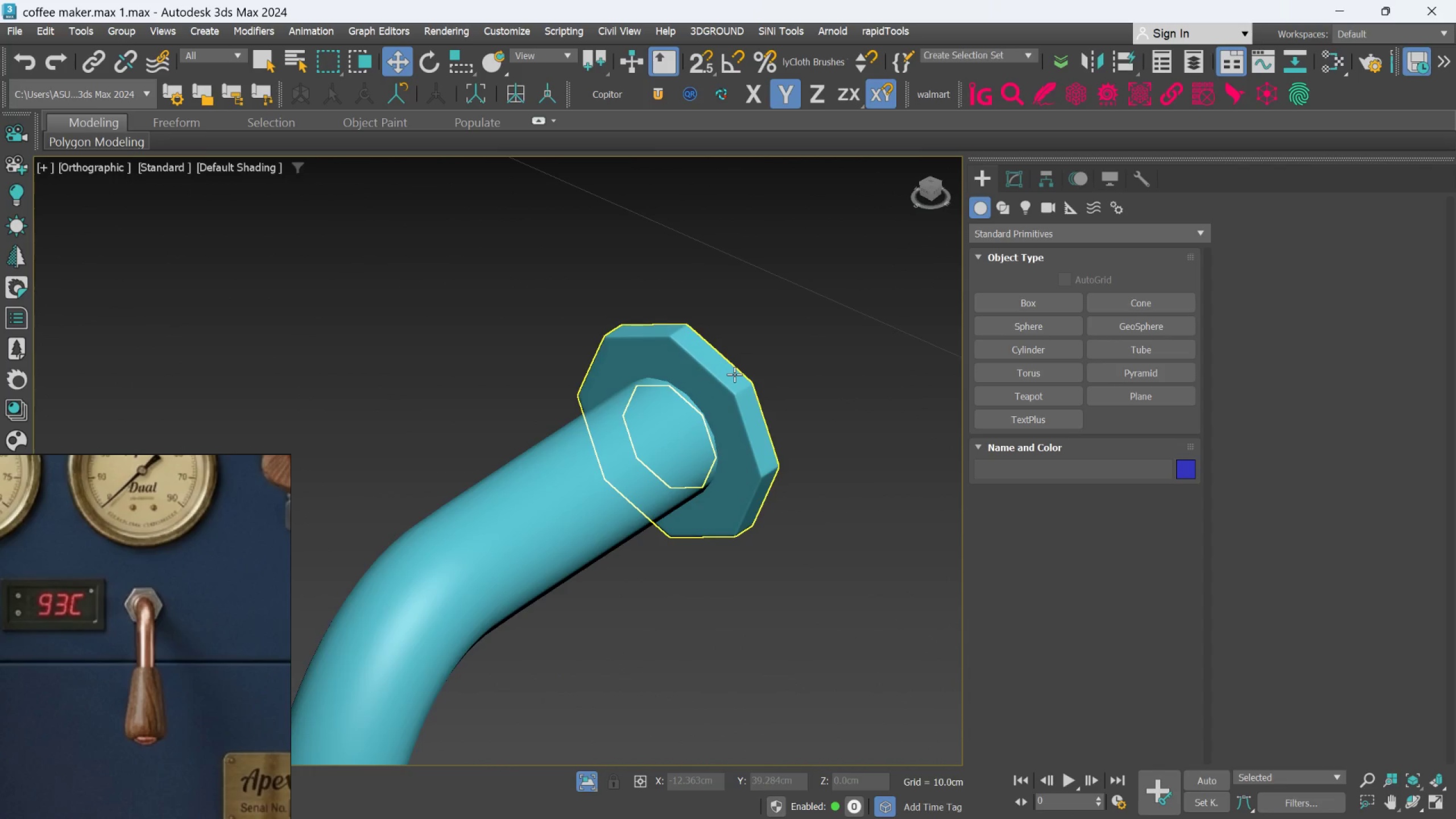 
left_click([730, 382])
 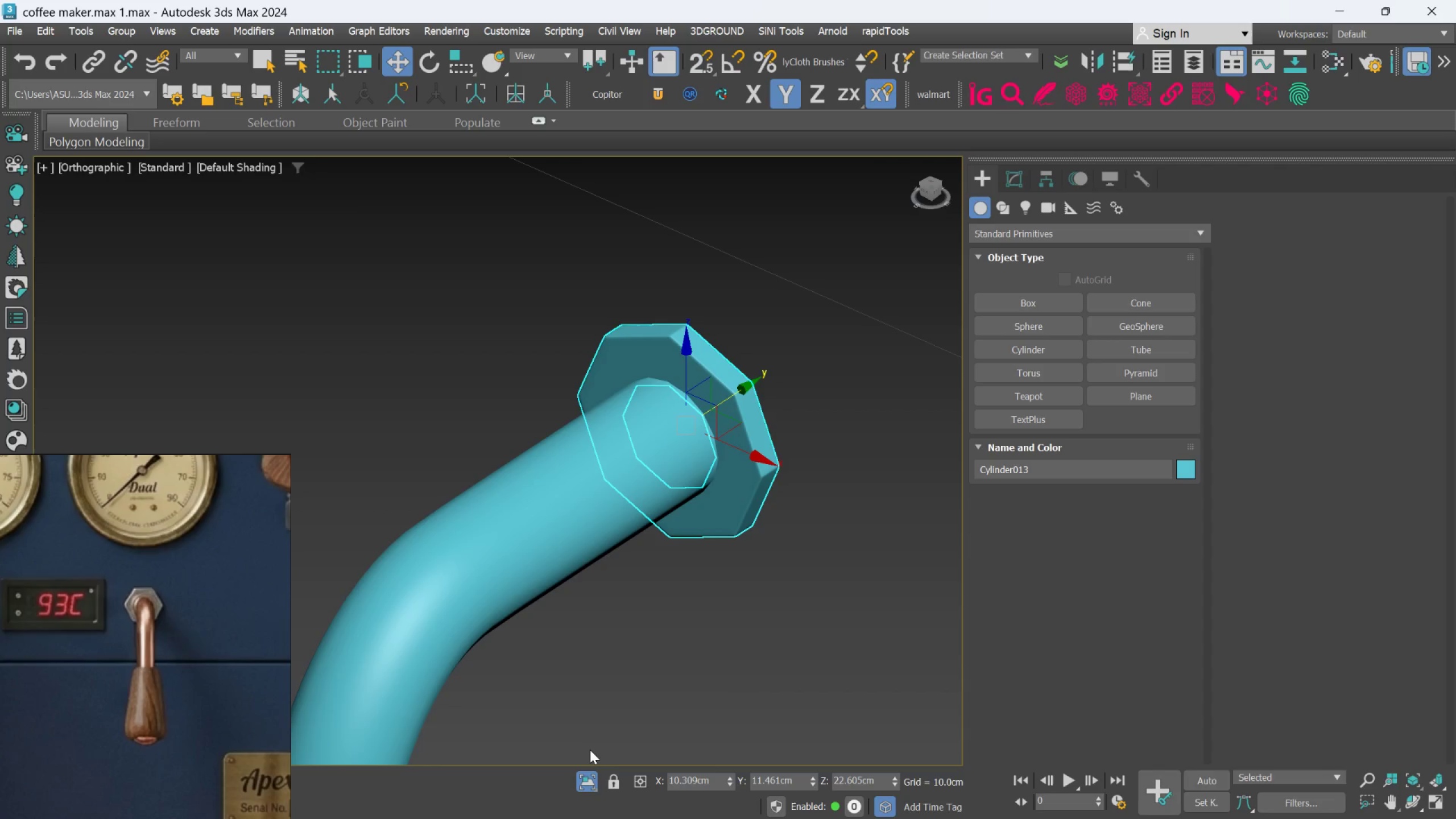 
left_click([588, 770])
 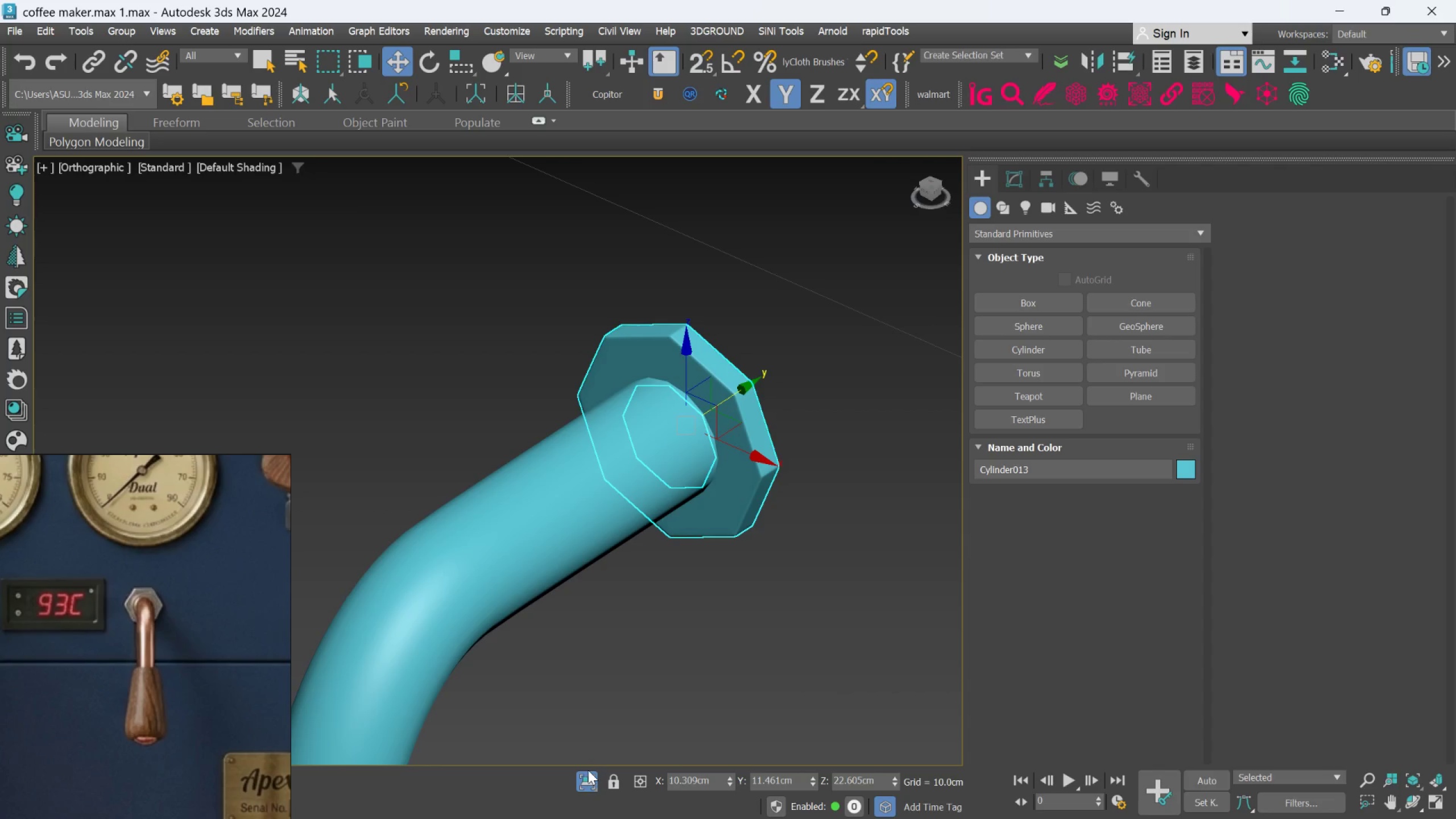 
left_click([584, 780])
 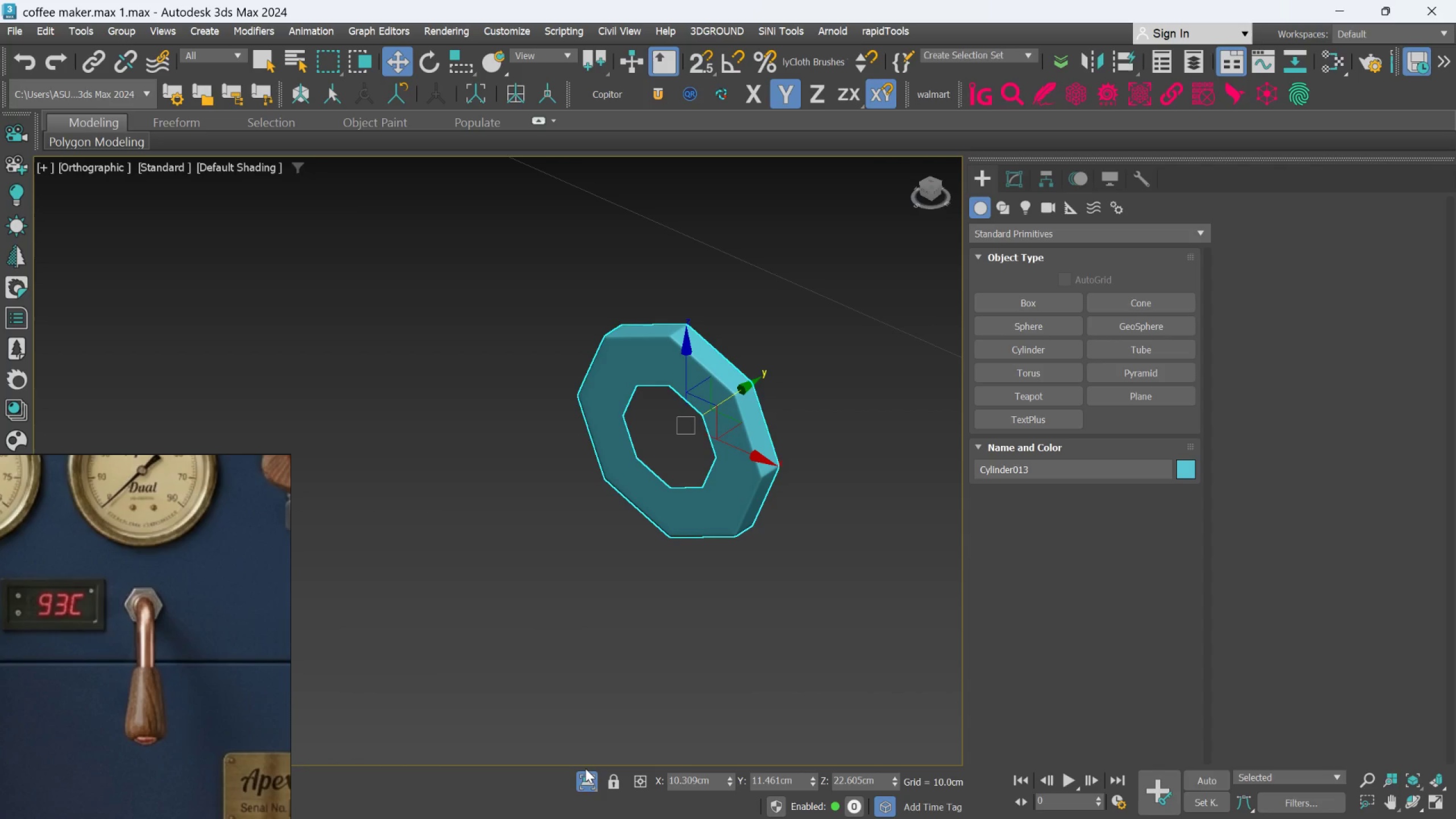 
hold_key(key=AltLeft, duration=0.72)
 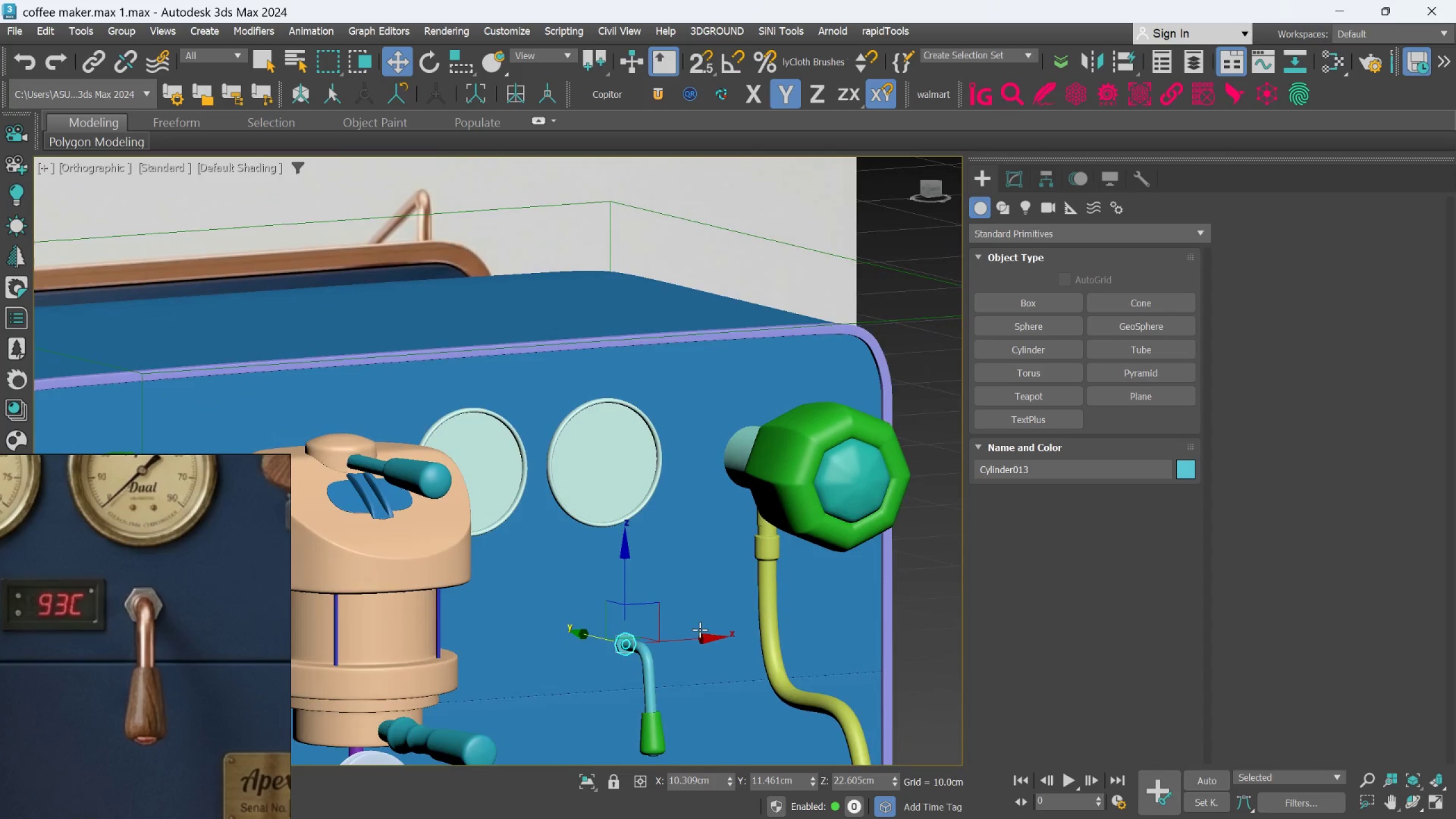 
scroll: coordinate [622, 660], scroll_direction: down, amount: 7.0
 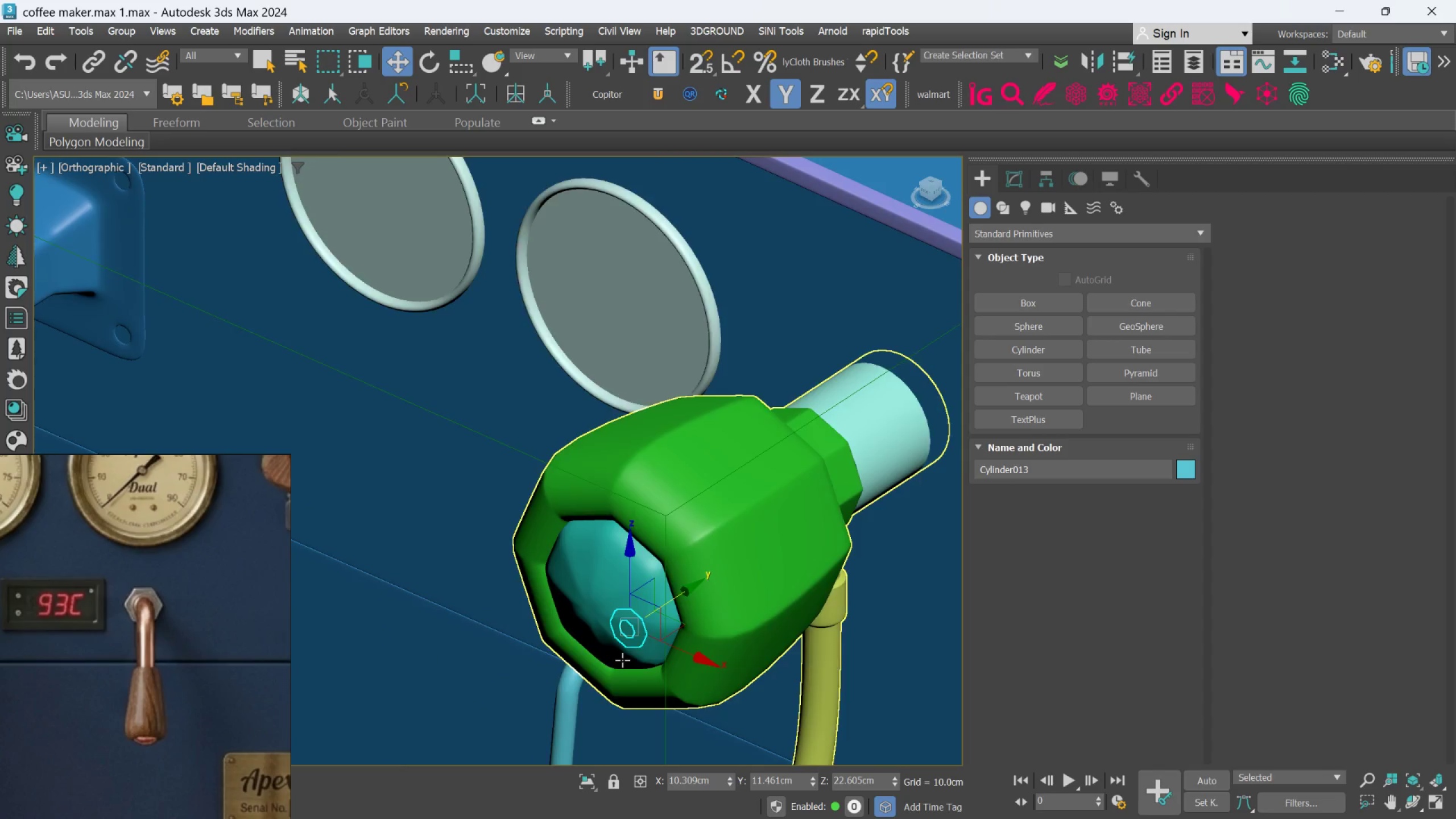 
hold_key(key=AltLeft, duration=0.59)
 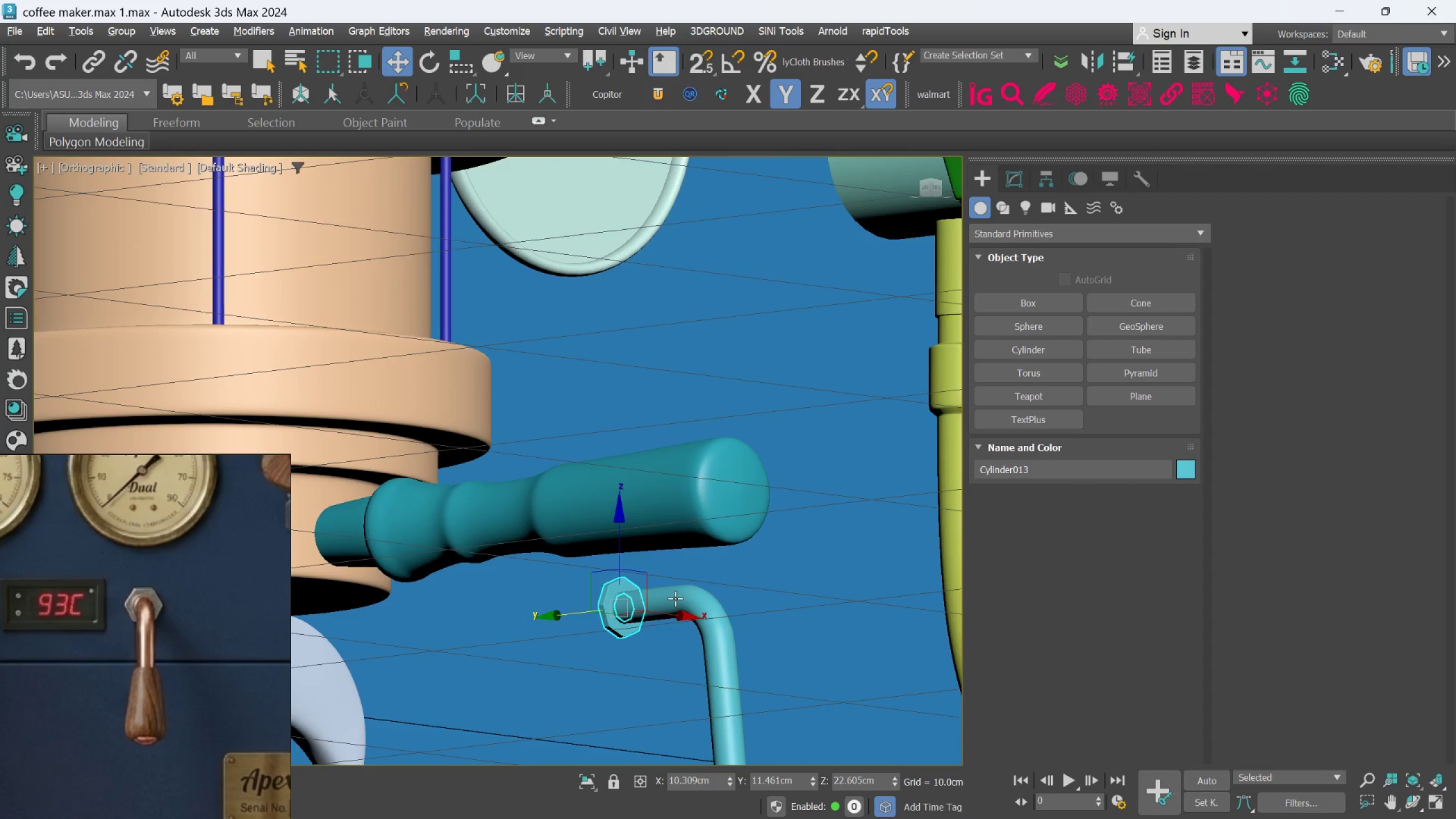 
scroll: coordinate [611, 613], scroll_direction: up, amount: 7.0
 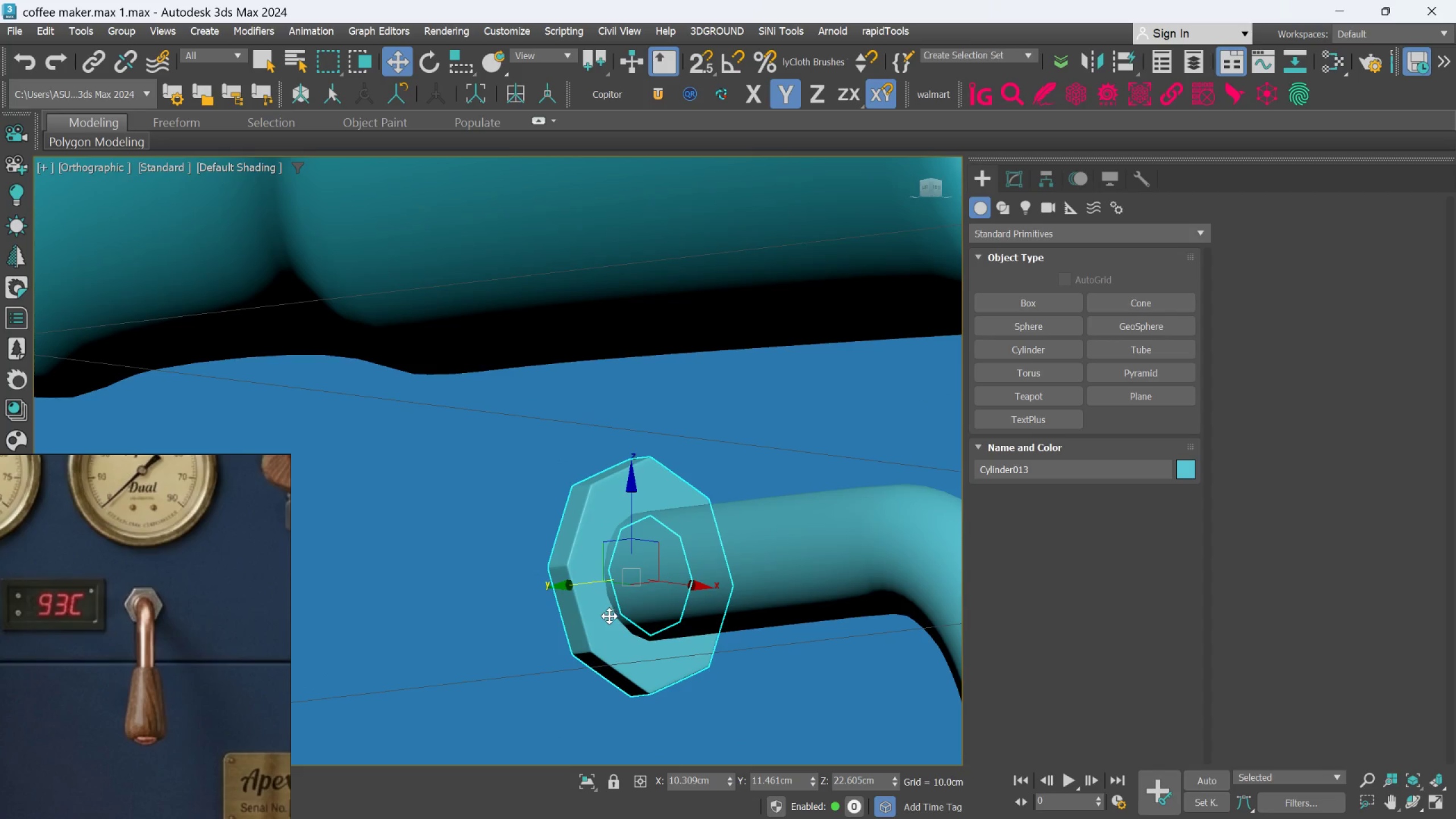 
hold_key(key=ControlLeft, duration=0.99)
left_click([607, 619])
 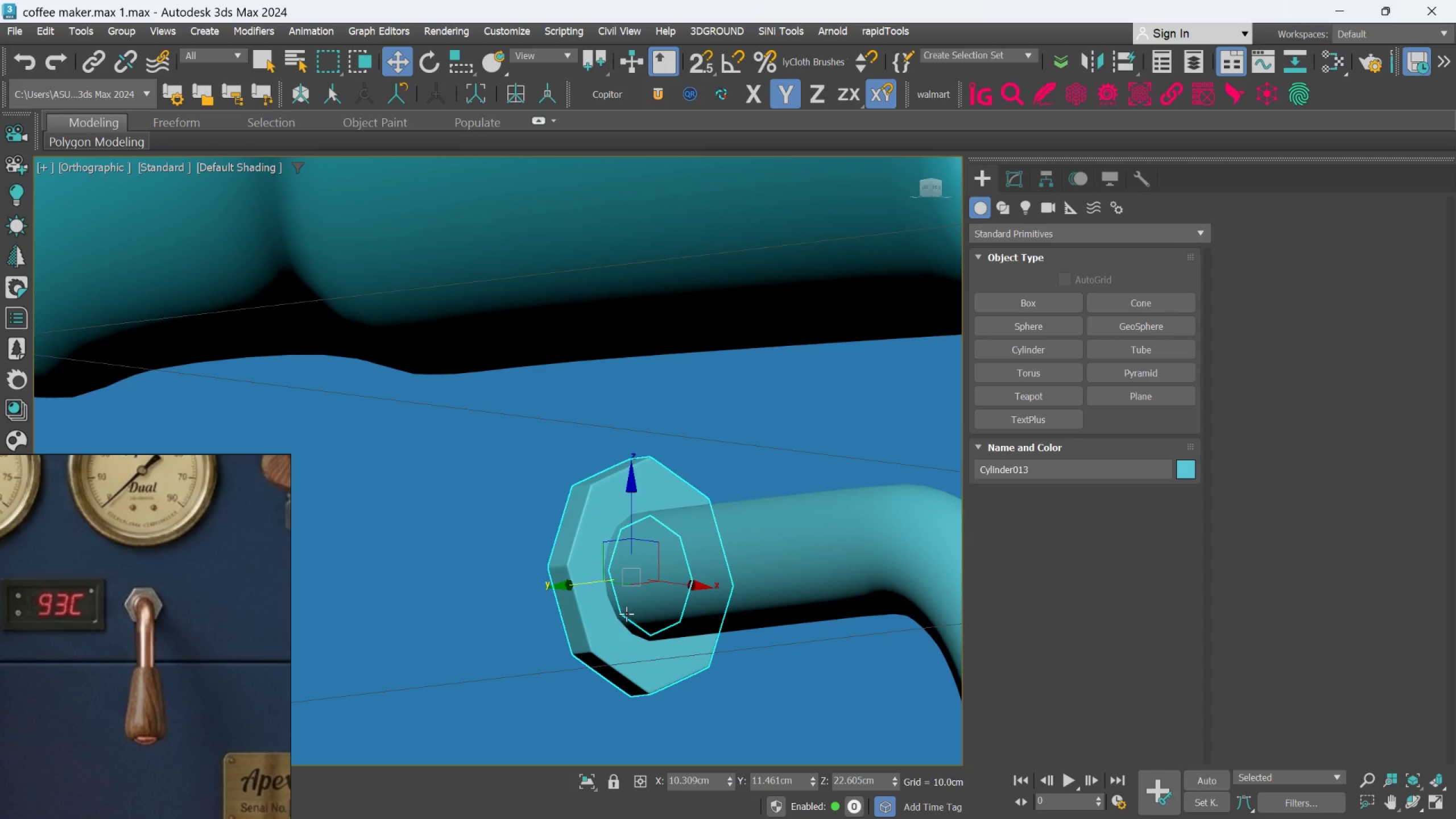 
left_click([718, 575])
 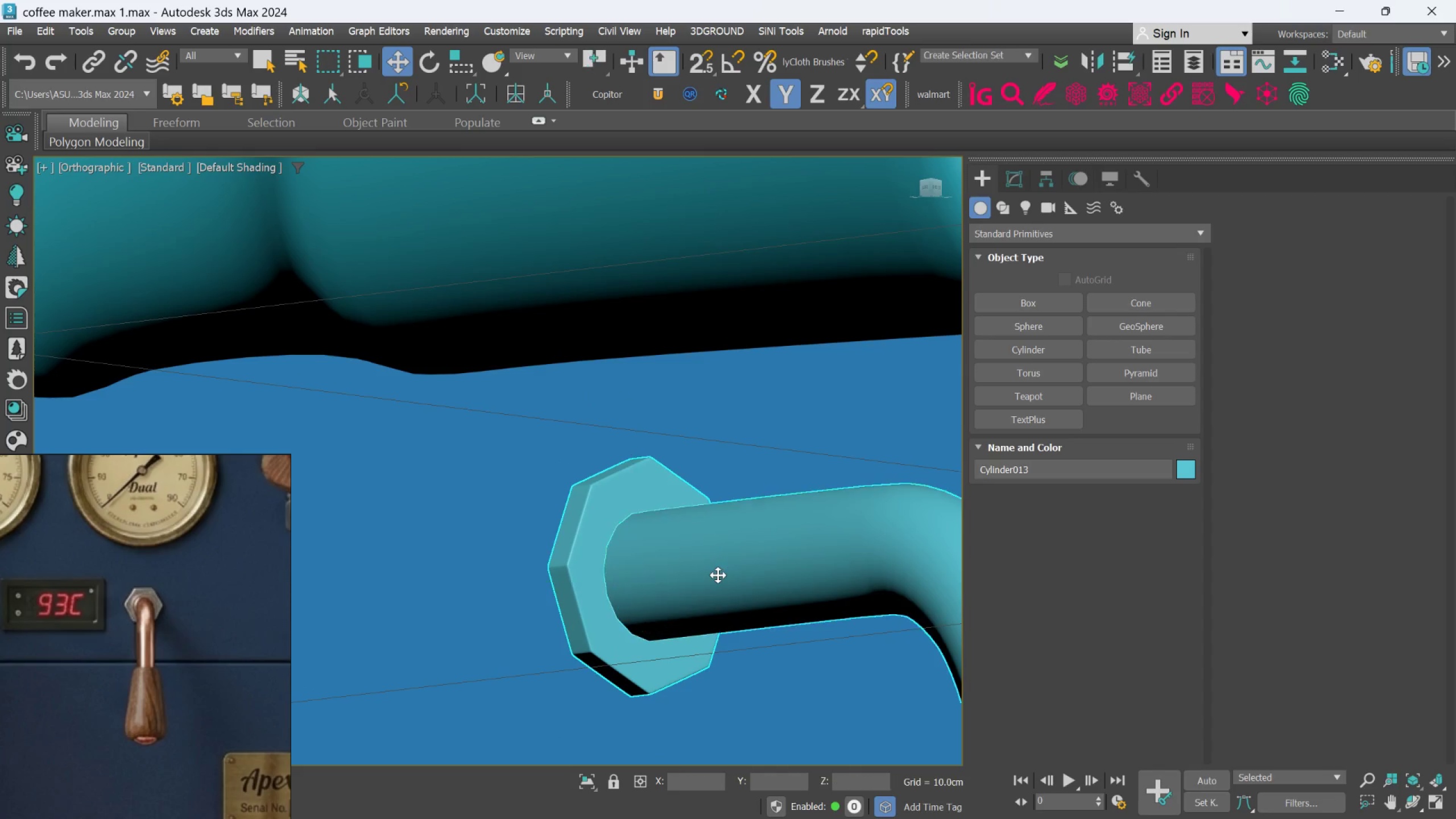 
scroll: coordinate [572, 393], scroll_direction: down, amount: 4.0
 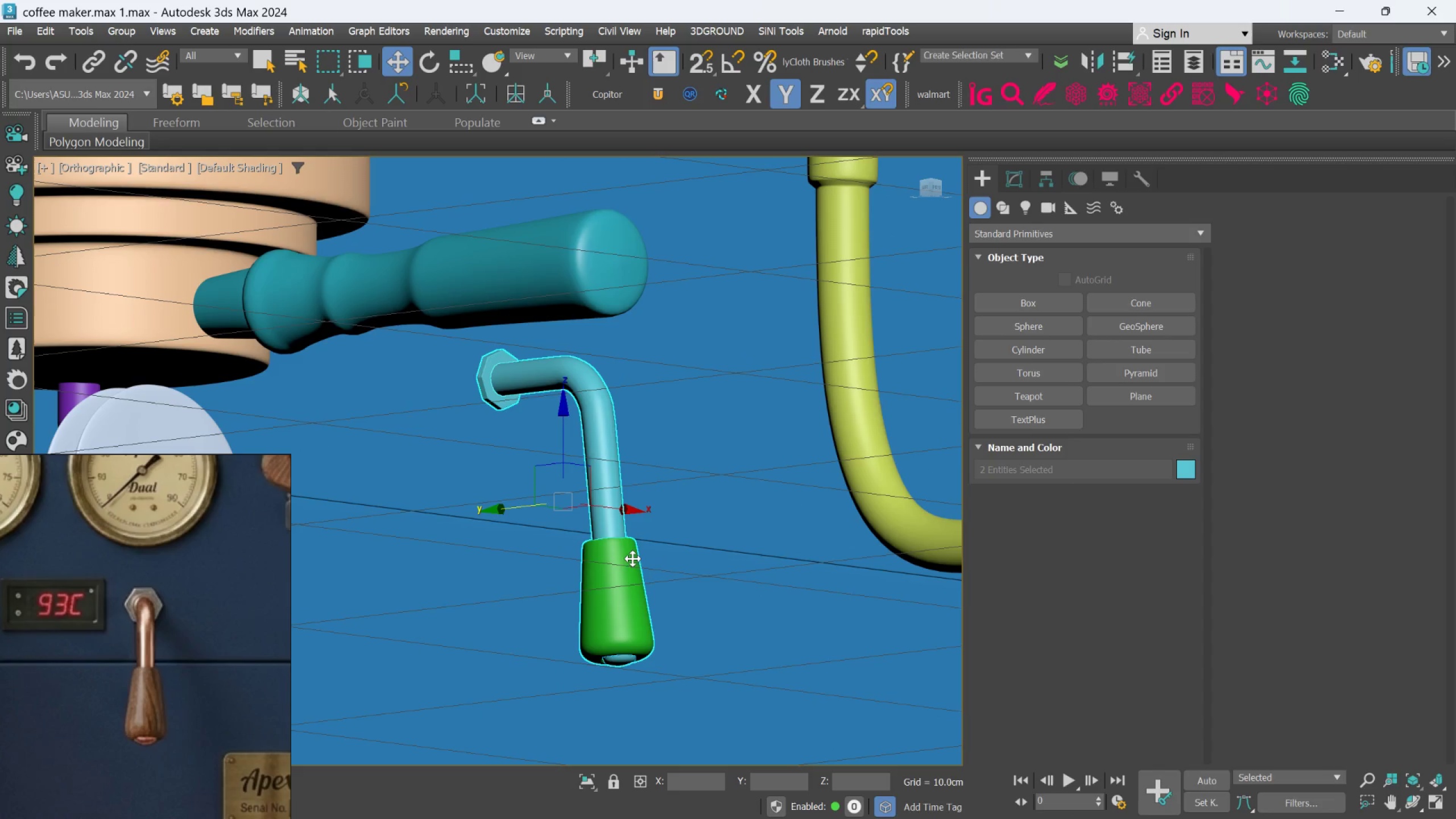 
scroll: coordinate [530, 390], scroll_direction: up, amount: 3.0
 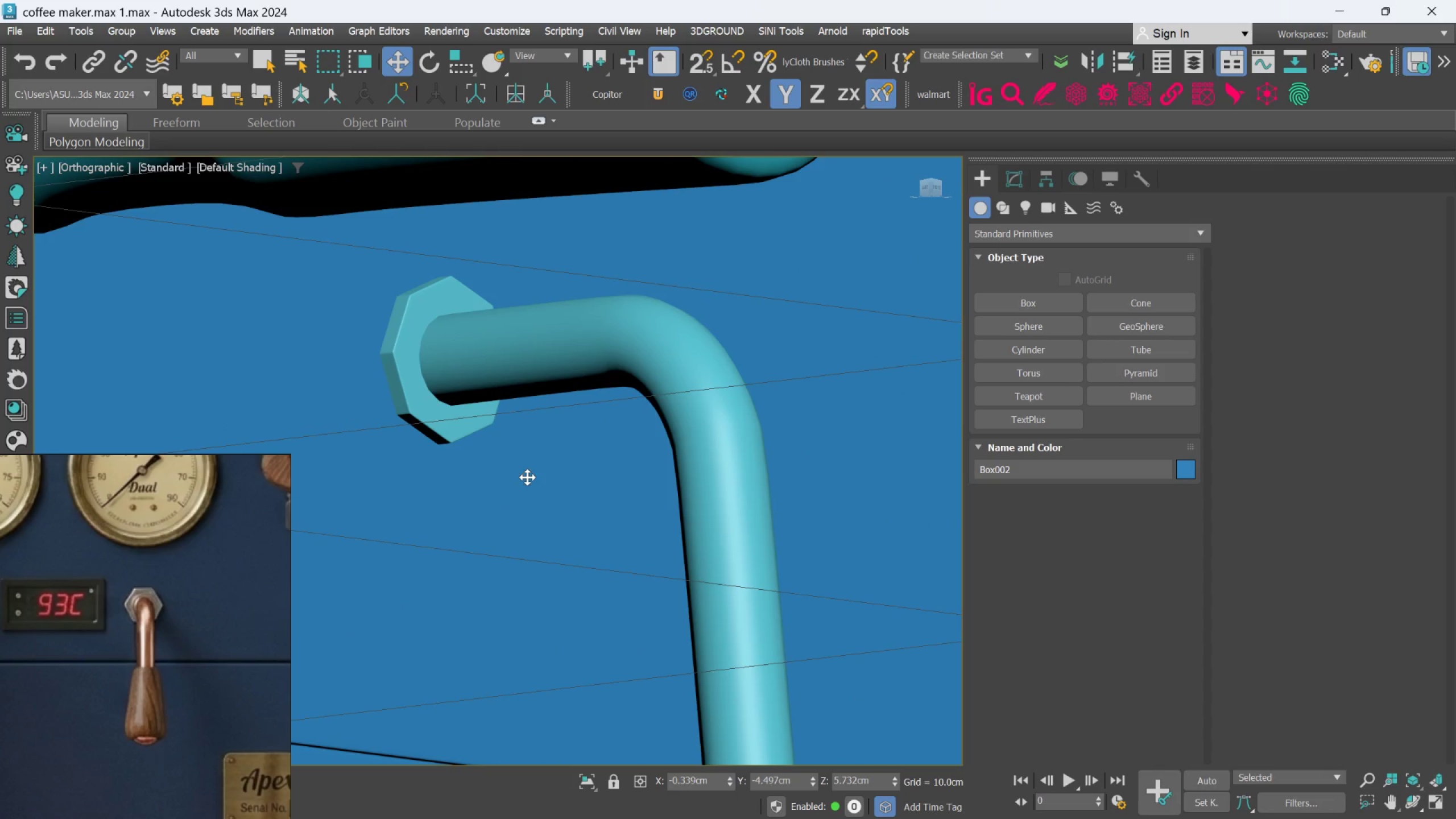 
left_click([568, 374])
 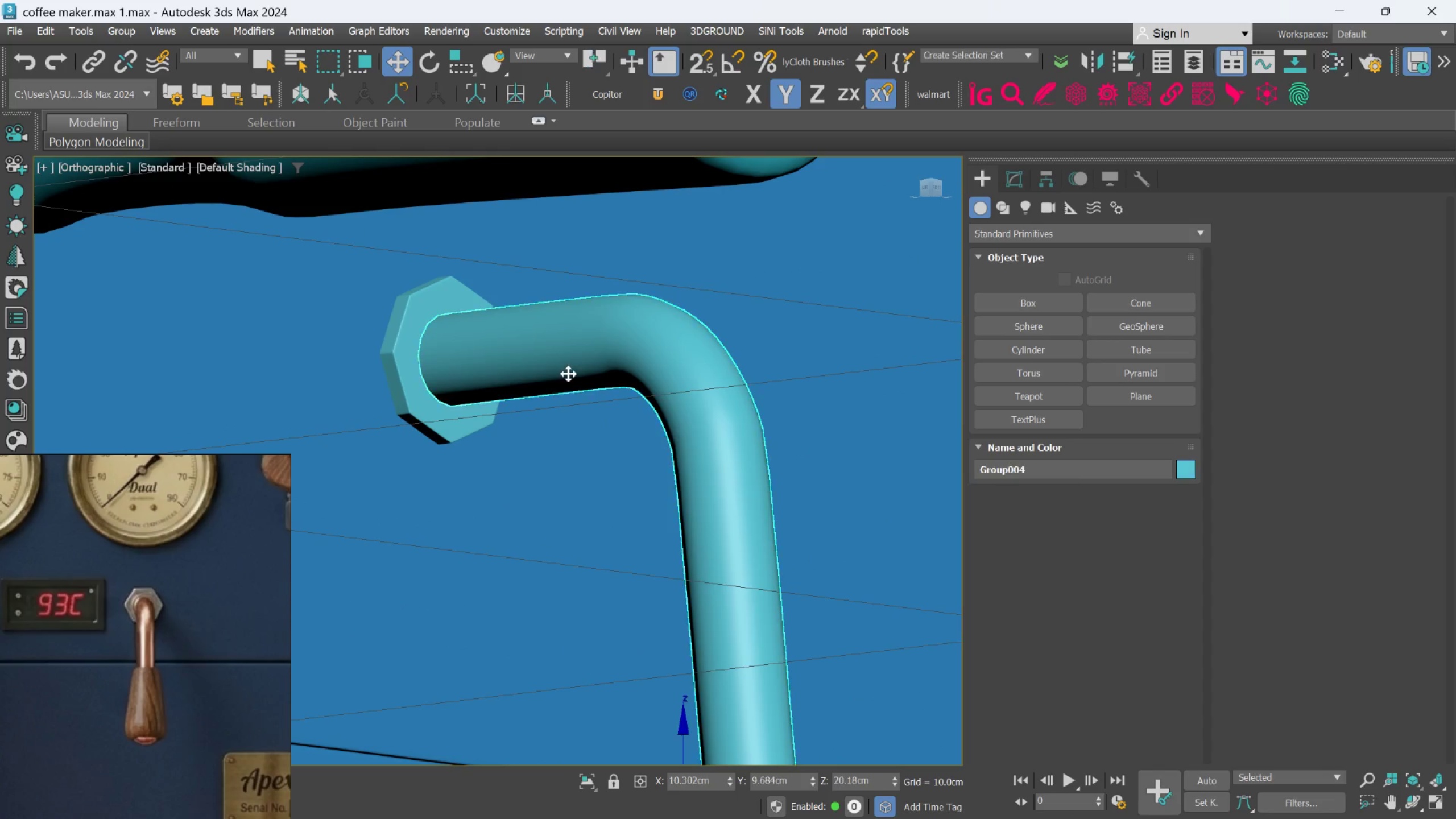 
scroll: coordinate [573, 375], scroll_direction: down, amount: 2.0
 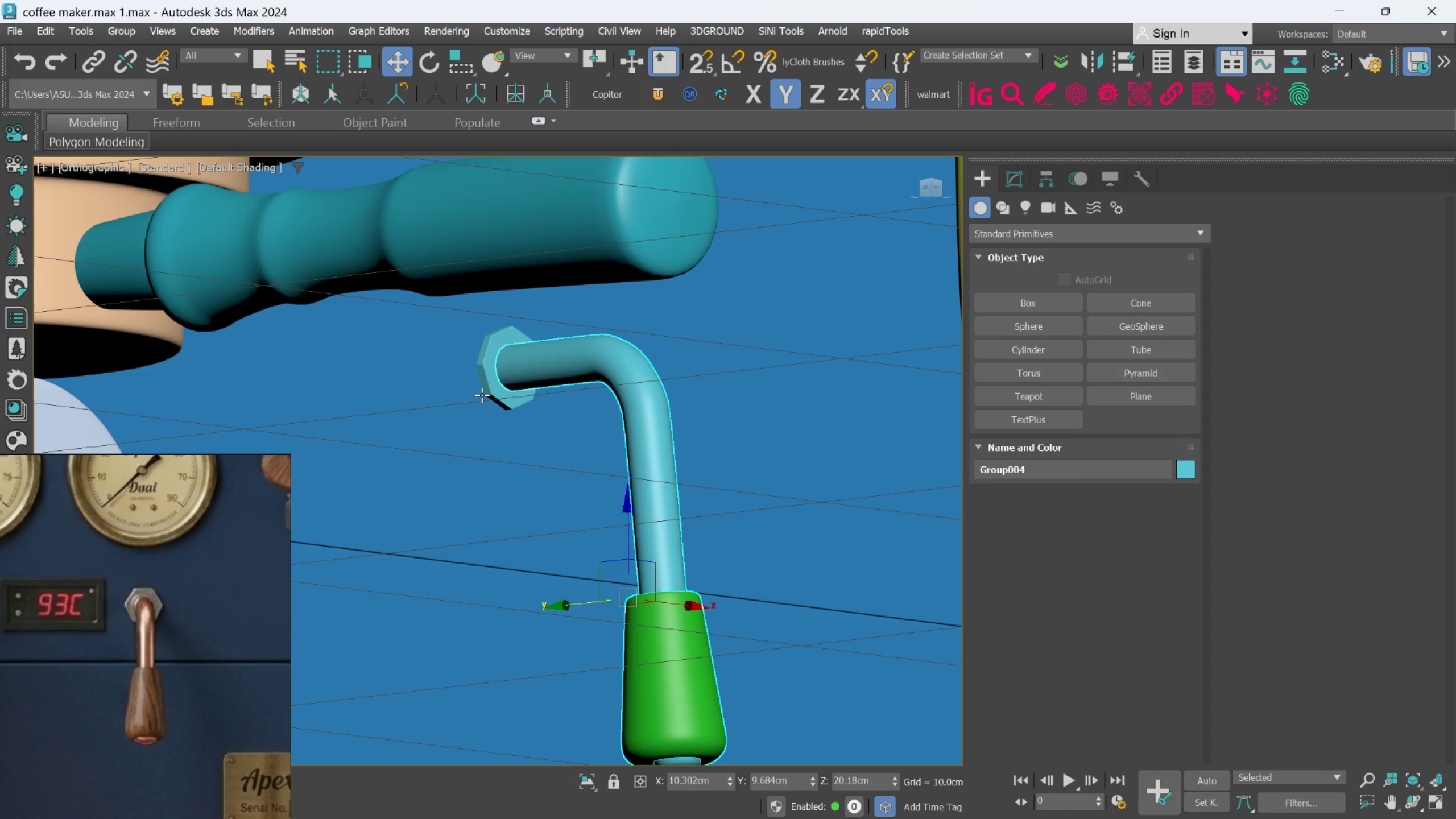 
left_click([493, 388])
 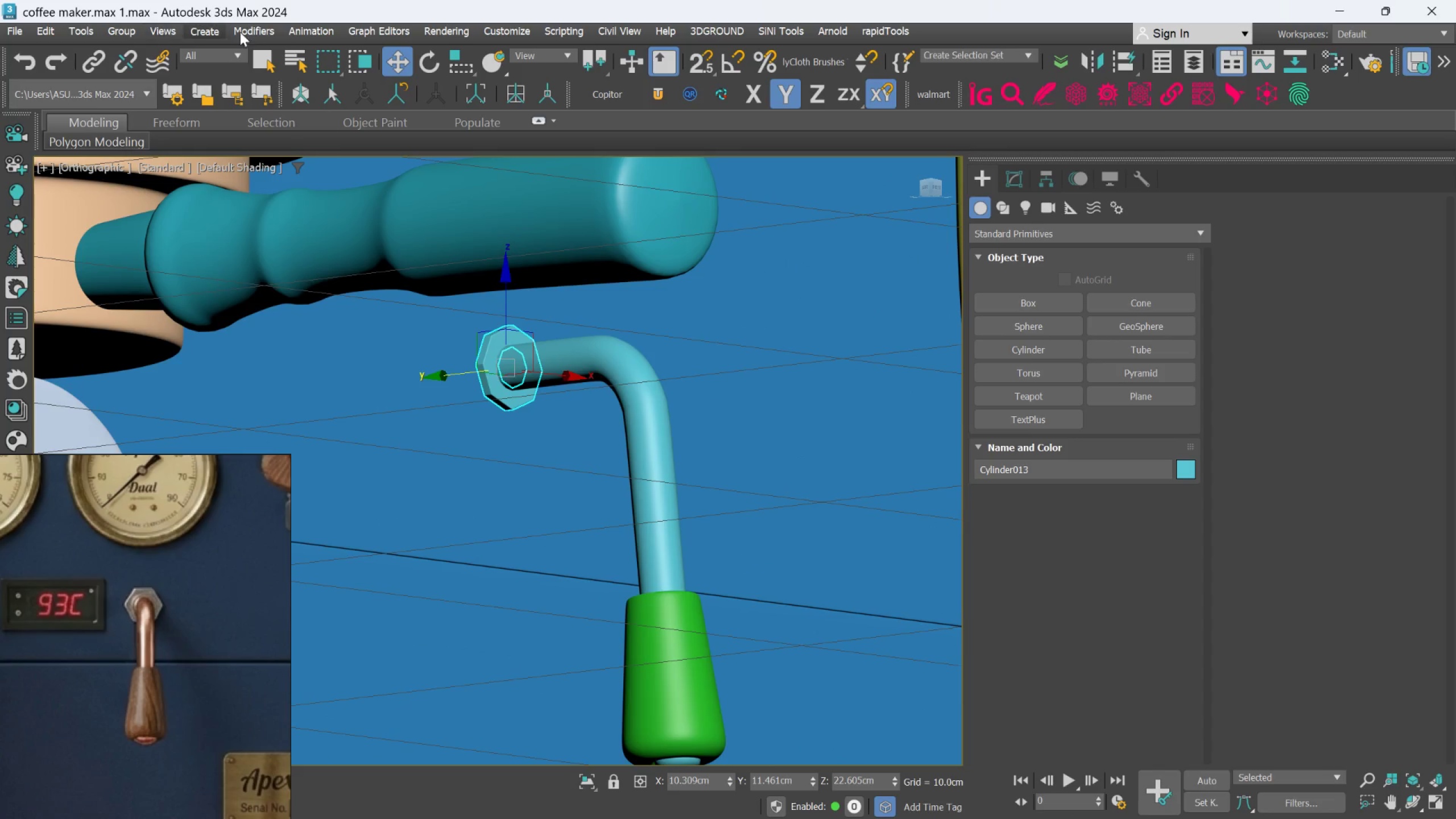 
left_click([122, 28])
 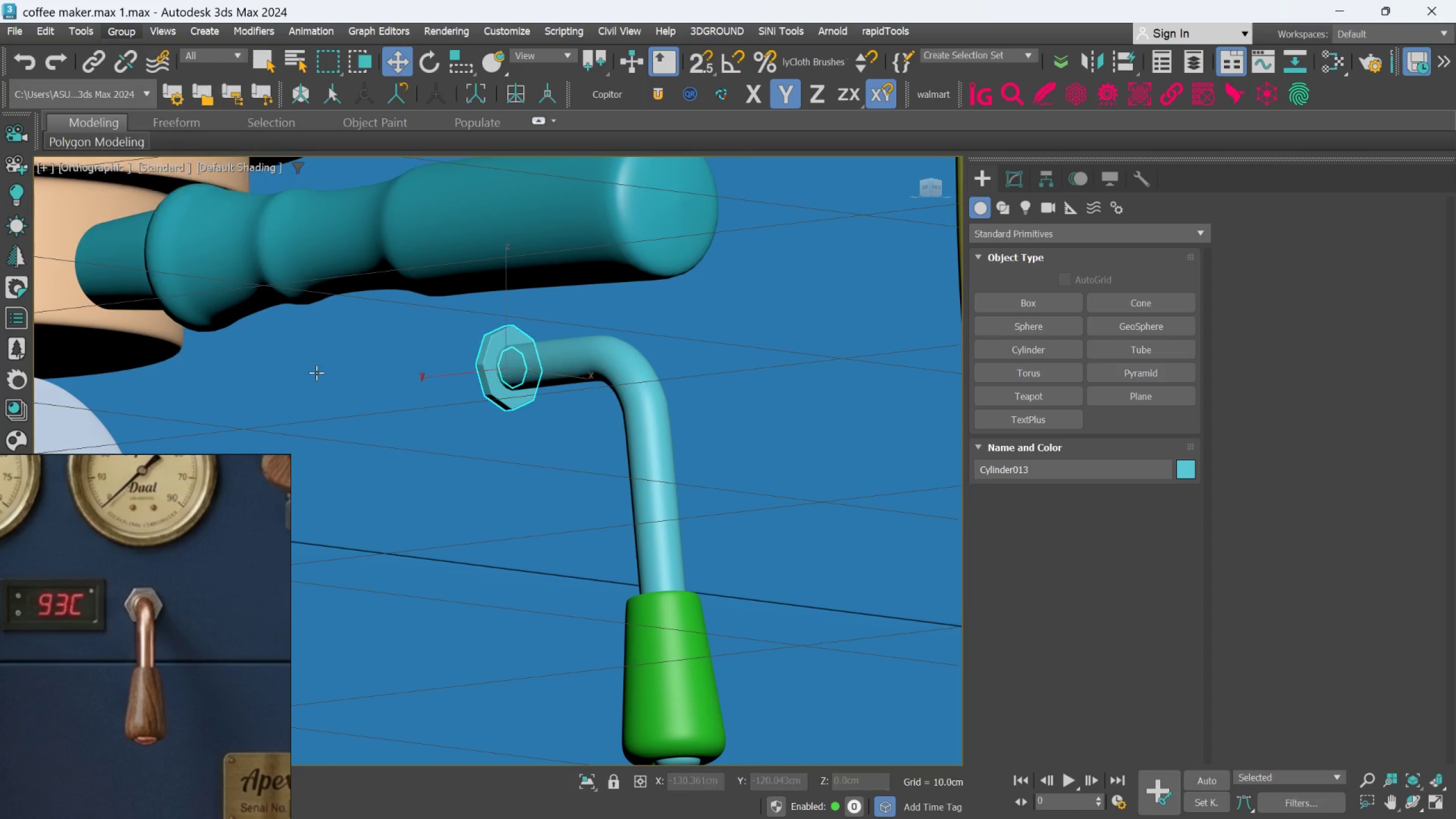 
left_click([668, 717])
 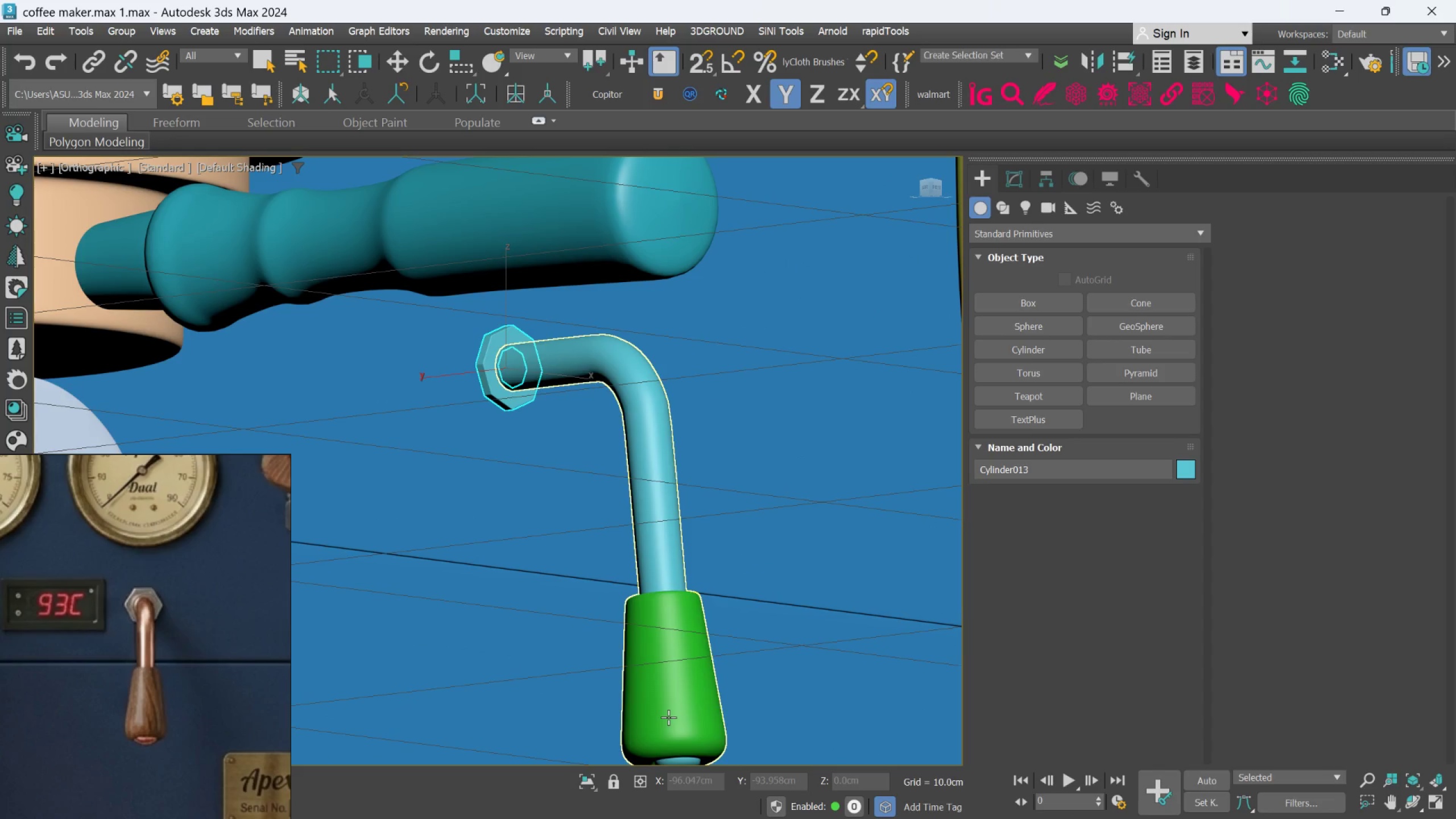 
hold_key(key=AltLeft, duration=1.14)
 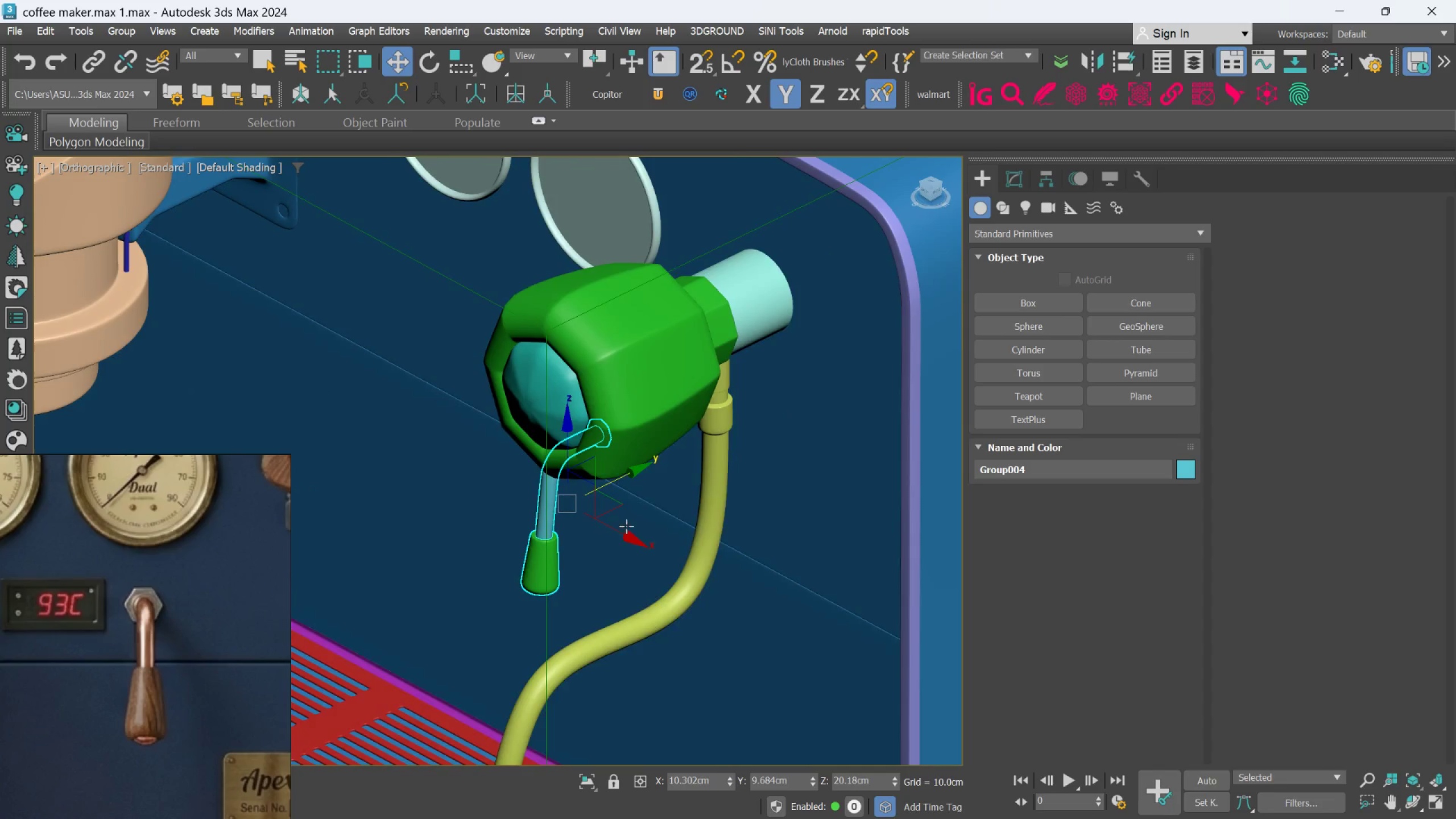 
scroll: coordinate [551, 485], scroll_direction: down, amount: 3.0
 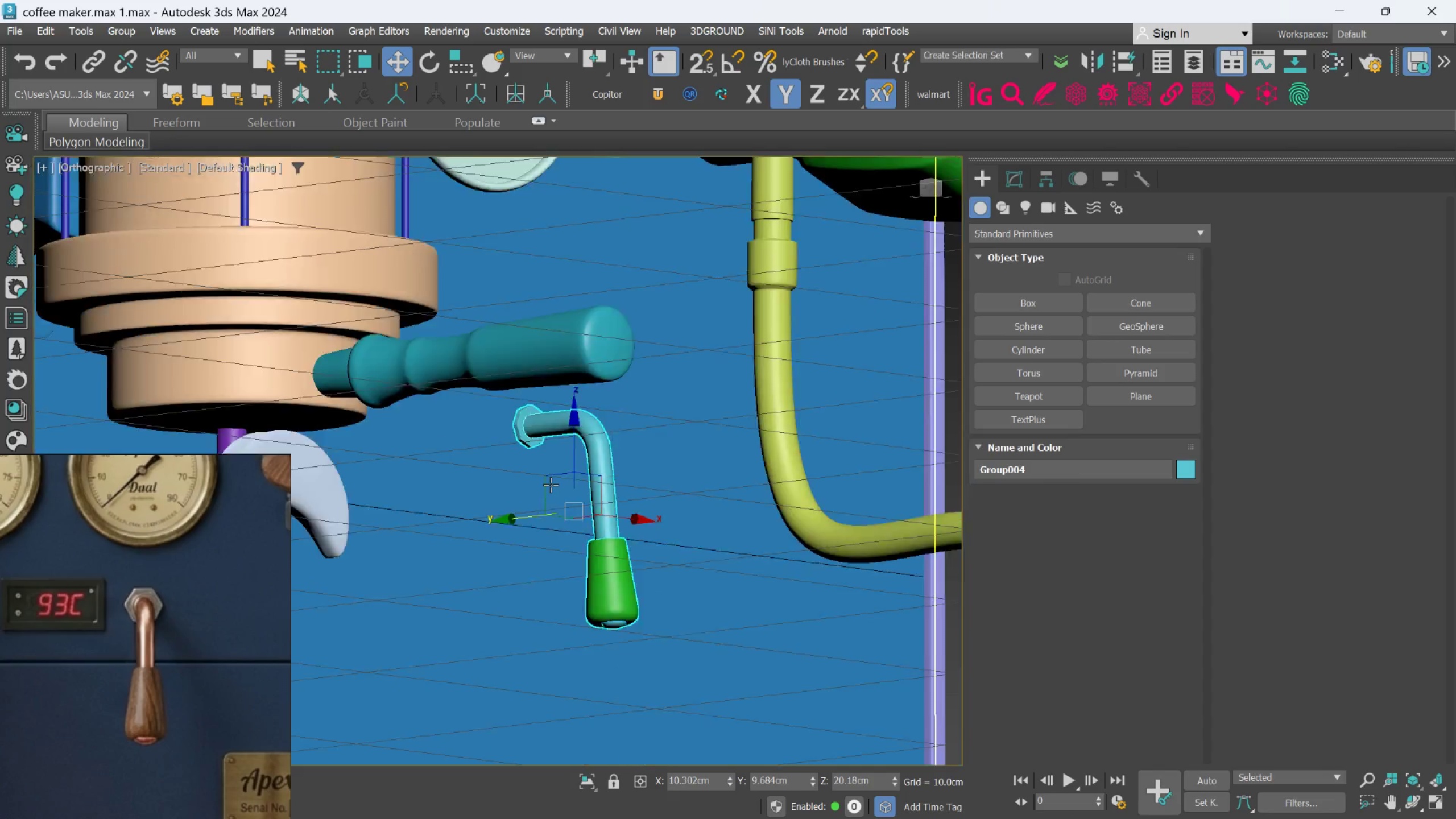 
hold_key(key=AltLeft, duration=0.69)
 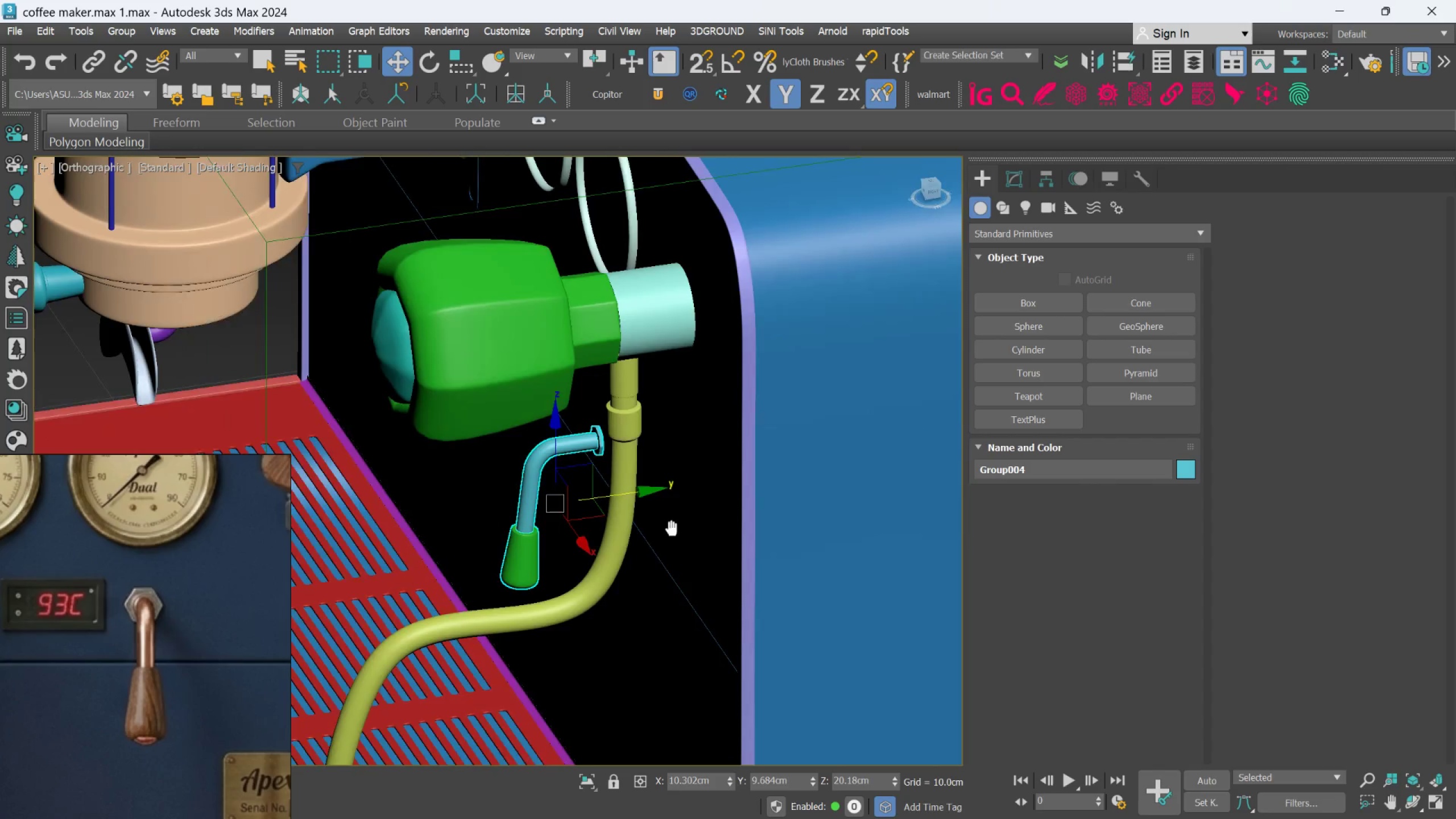 
hold_key(key=AltLeft, duration=0.55)
 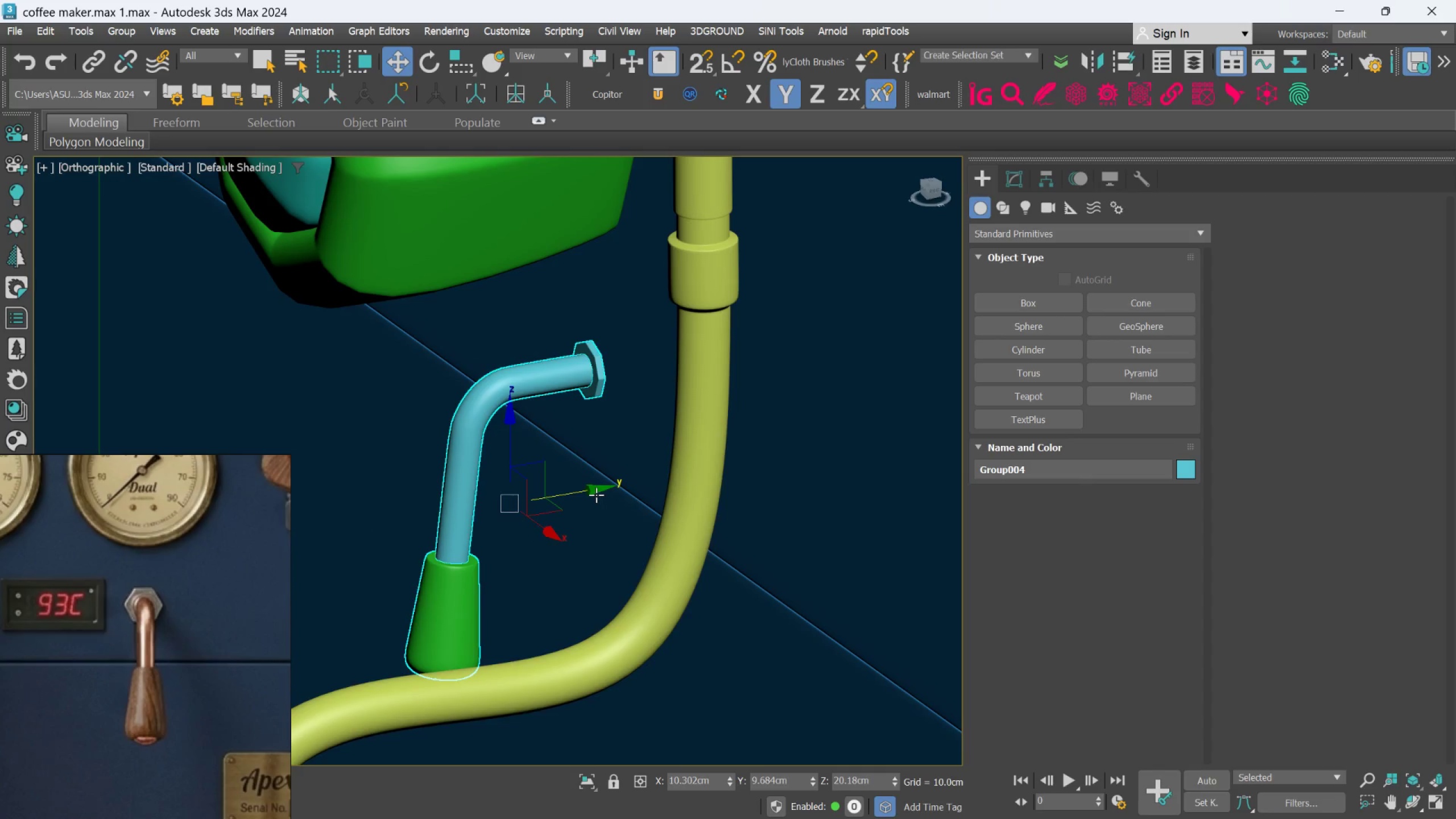 
scroll: coordinate [601, 499], scroll_direction: up, amount: 2.0
 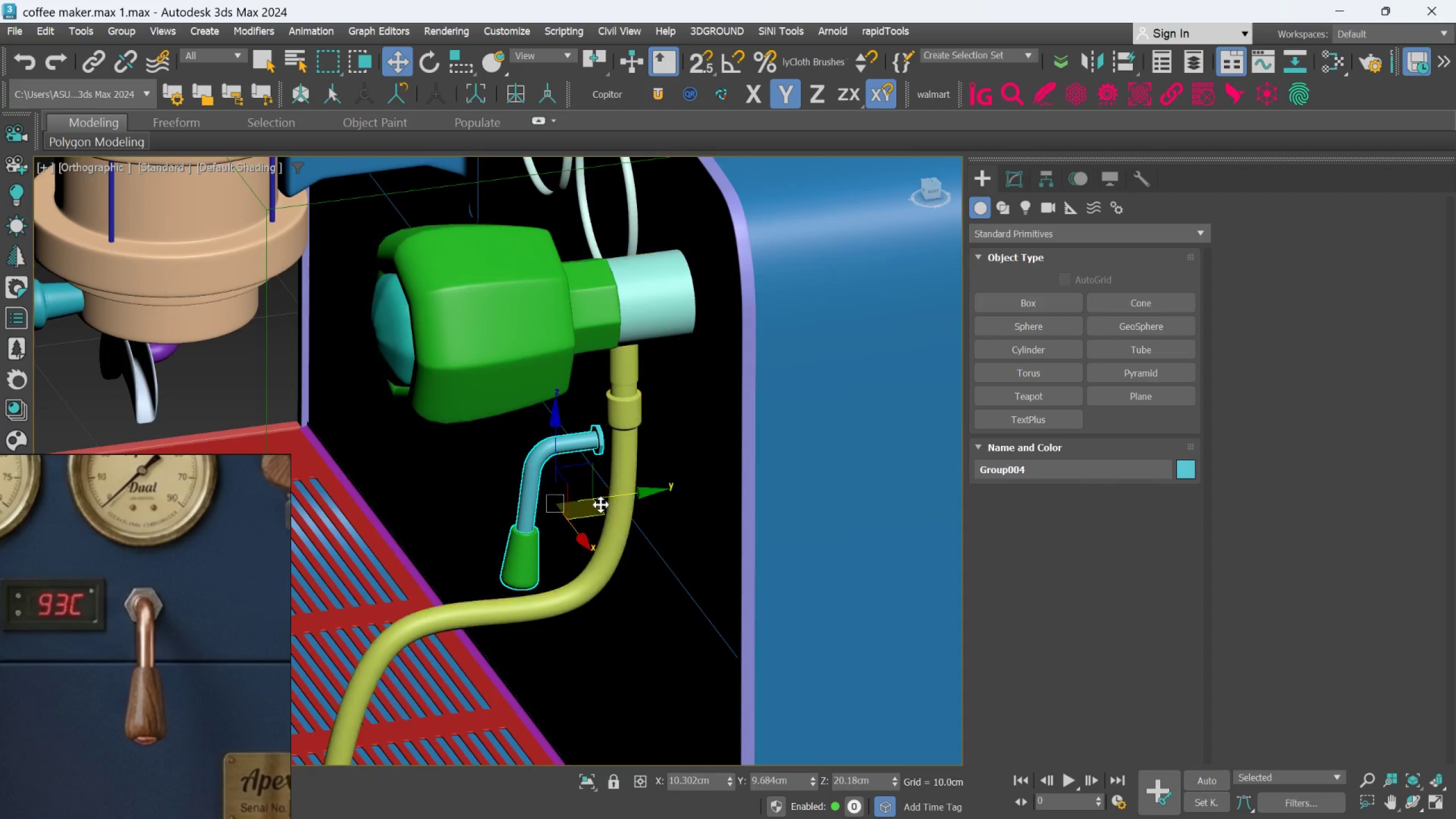 
left_click_drag(start_coordinate=[590, 492], to_coordinate=[626, 490])
 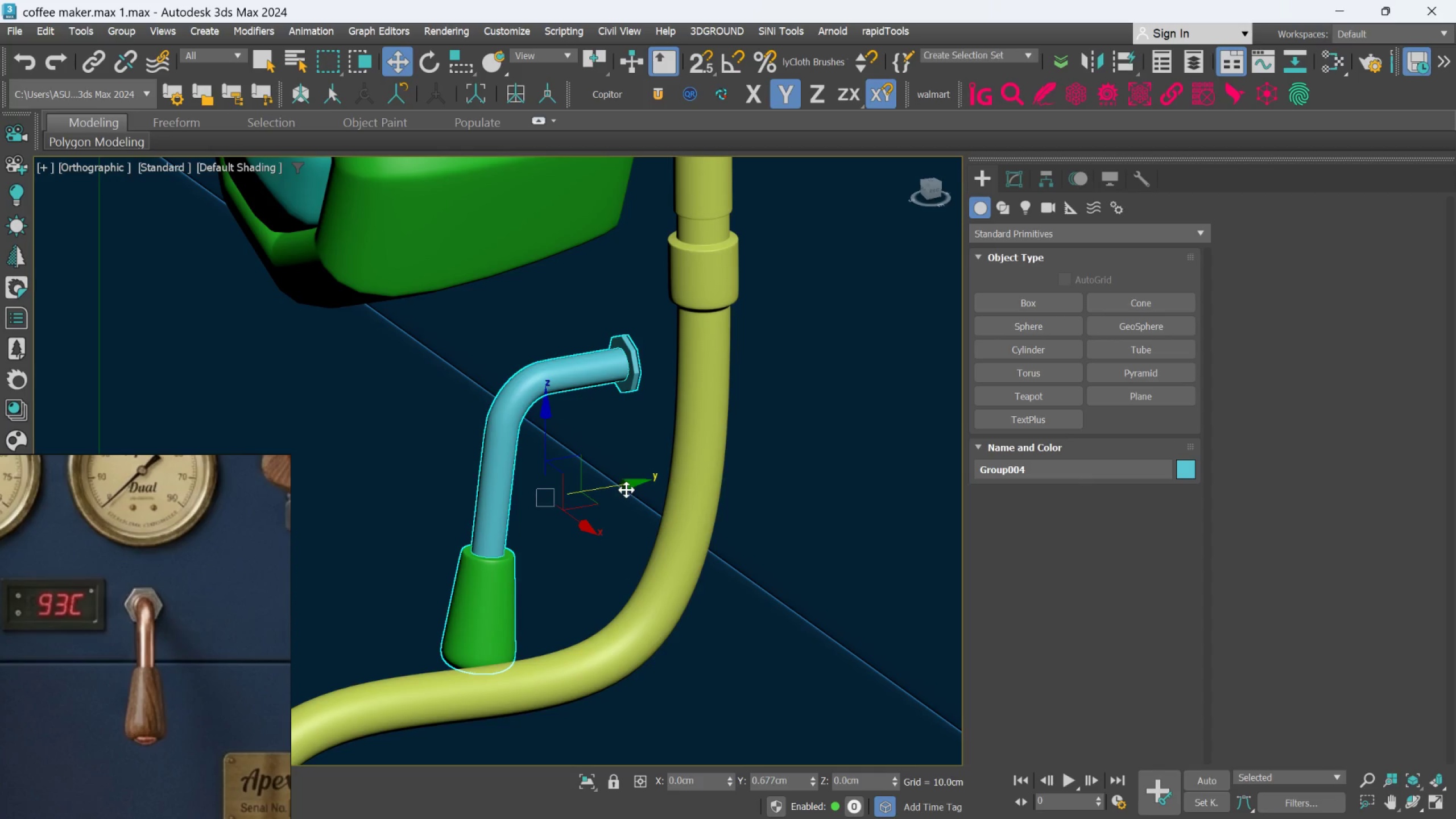 
hold_key(key=AltLeft, duration=0.39)
 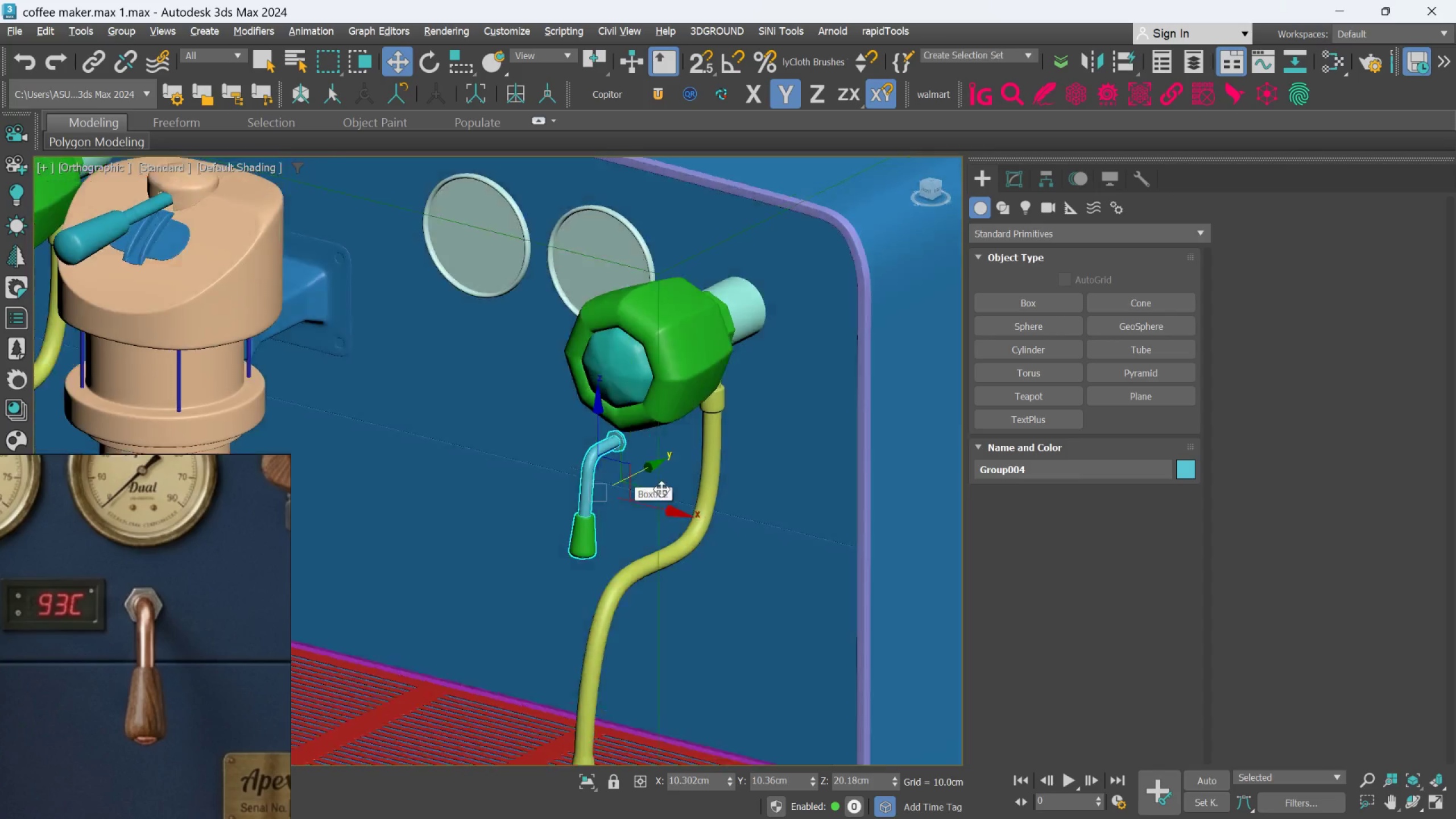 
scroll: coordinate [626, 490], scroll_direction: down, amount: 3.0
 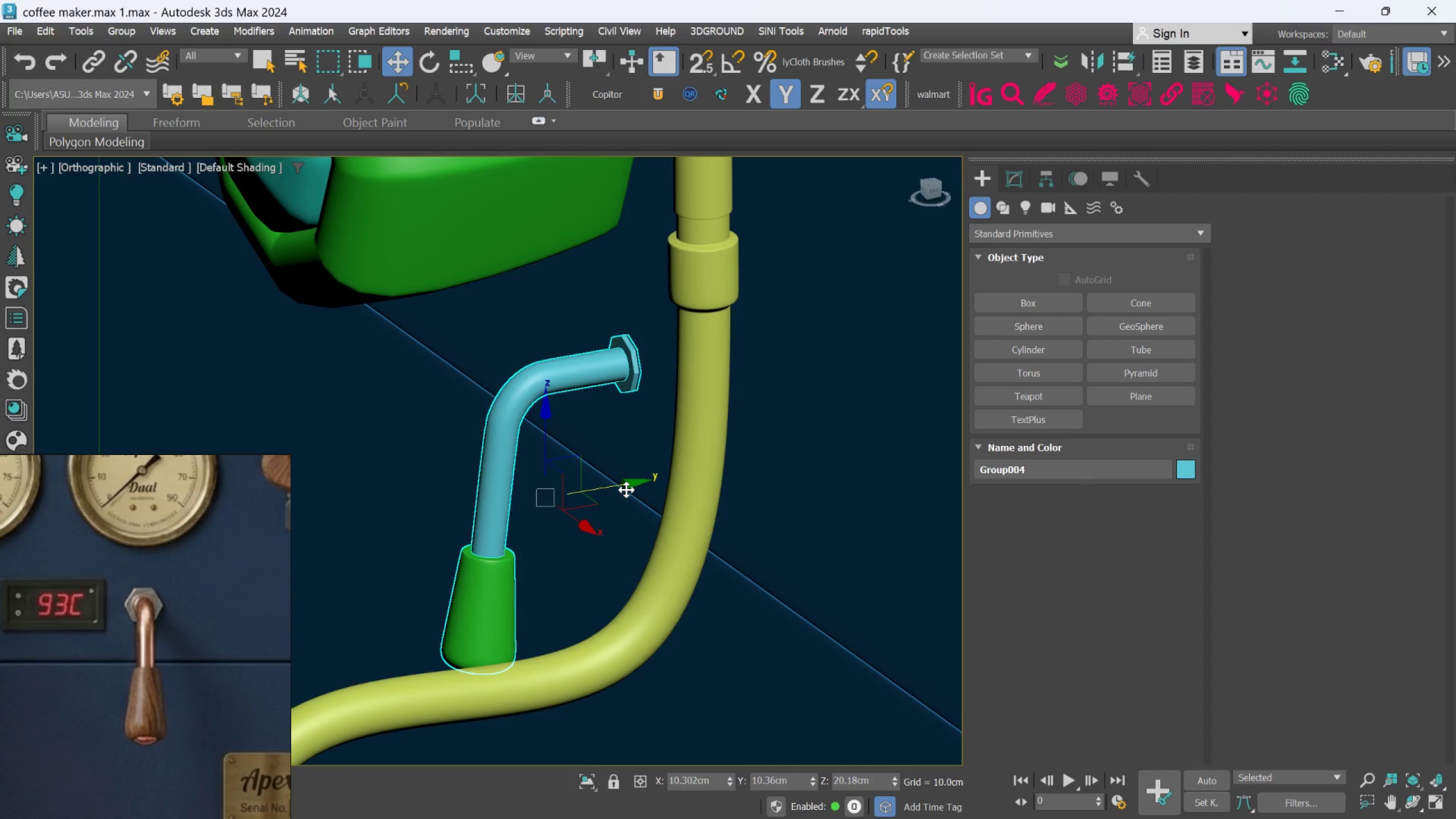 
key(Control+S)
 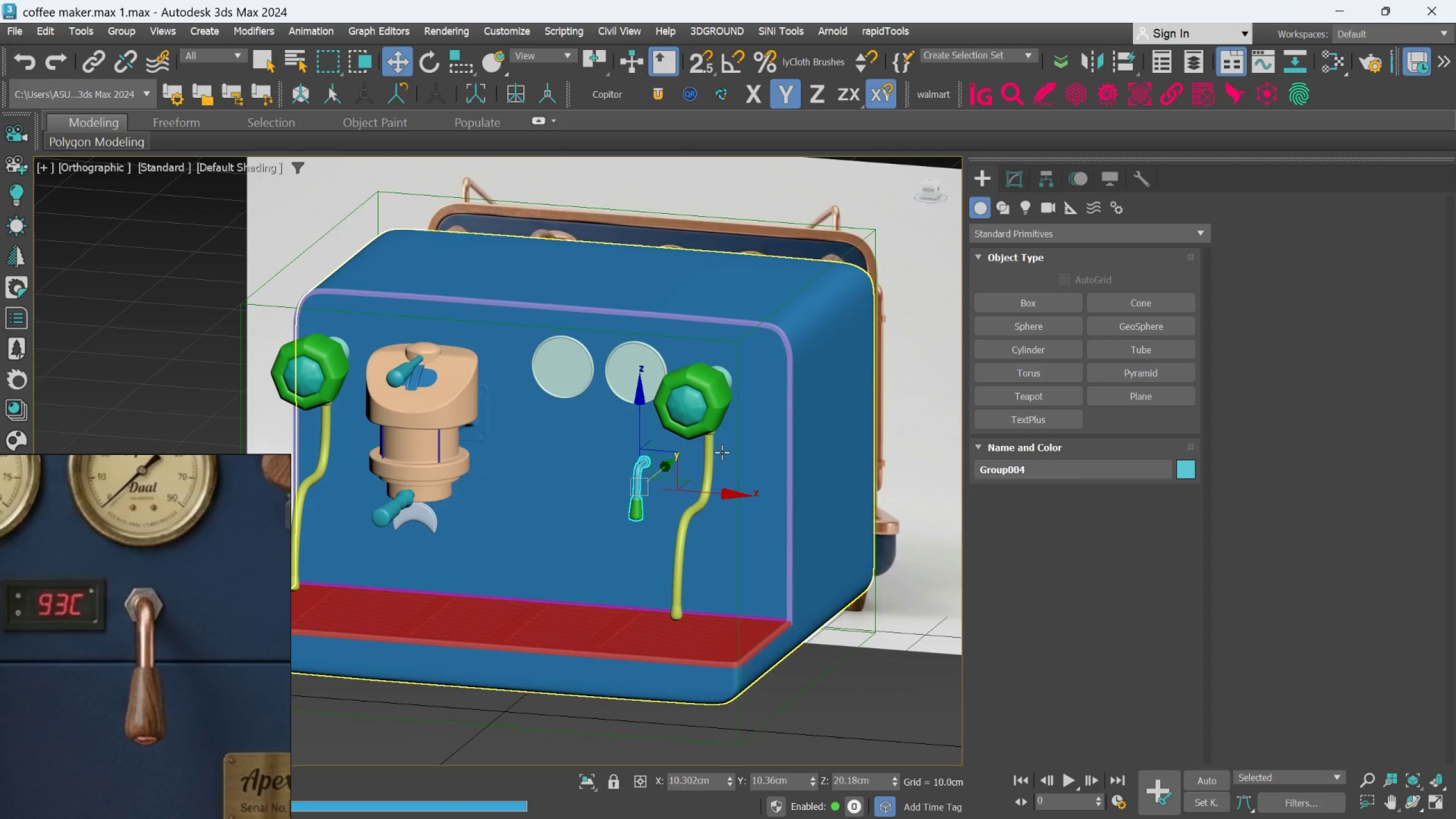 
scroll: coordinate [769, 406], scroll_direction: down, amount: 4.0